 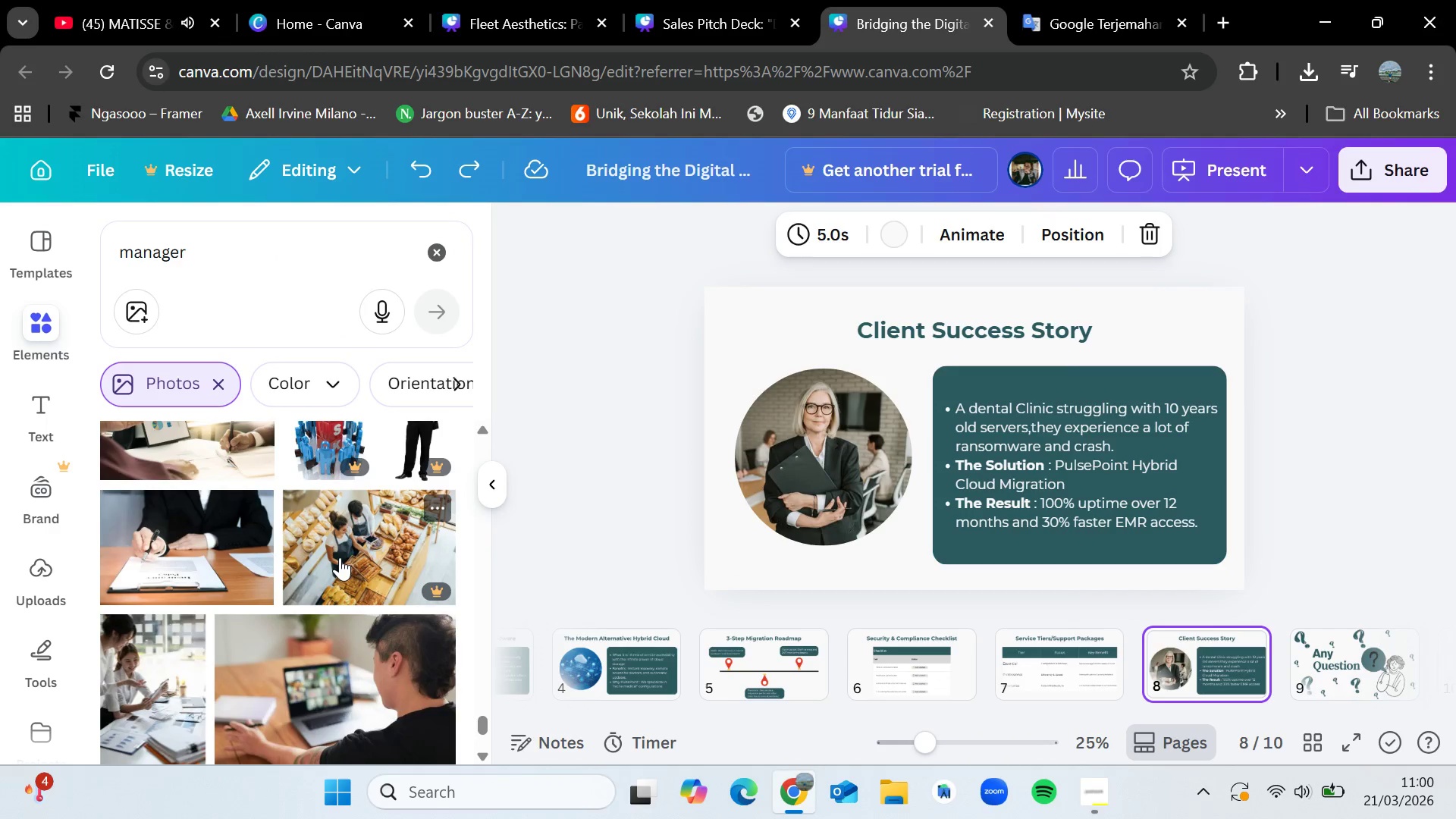 
scroll: coordinate [340, 557], scroll_direction: up, amount: 9.0
 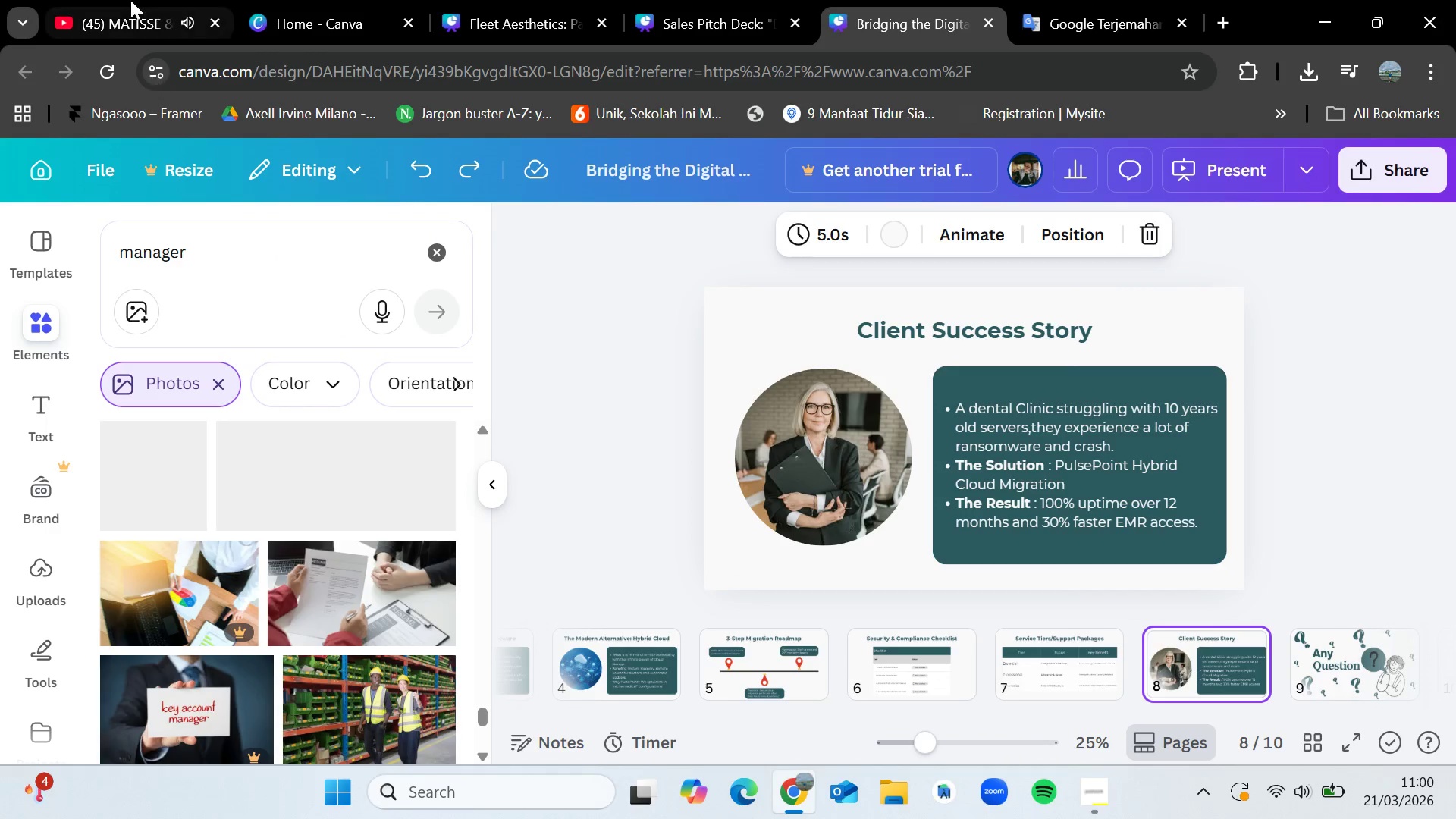 
left_click([127, 0])
 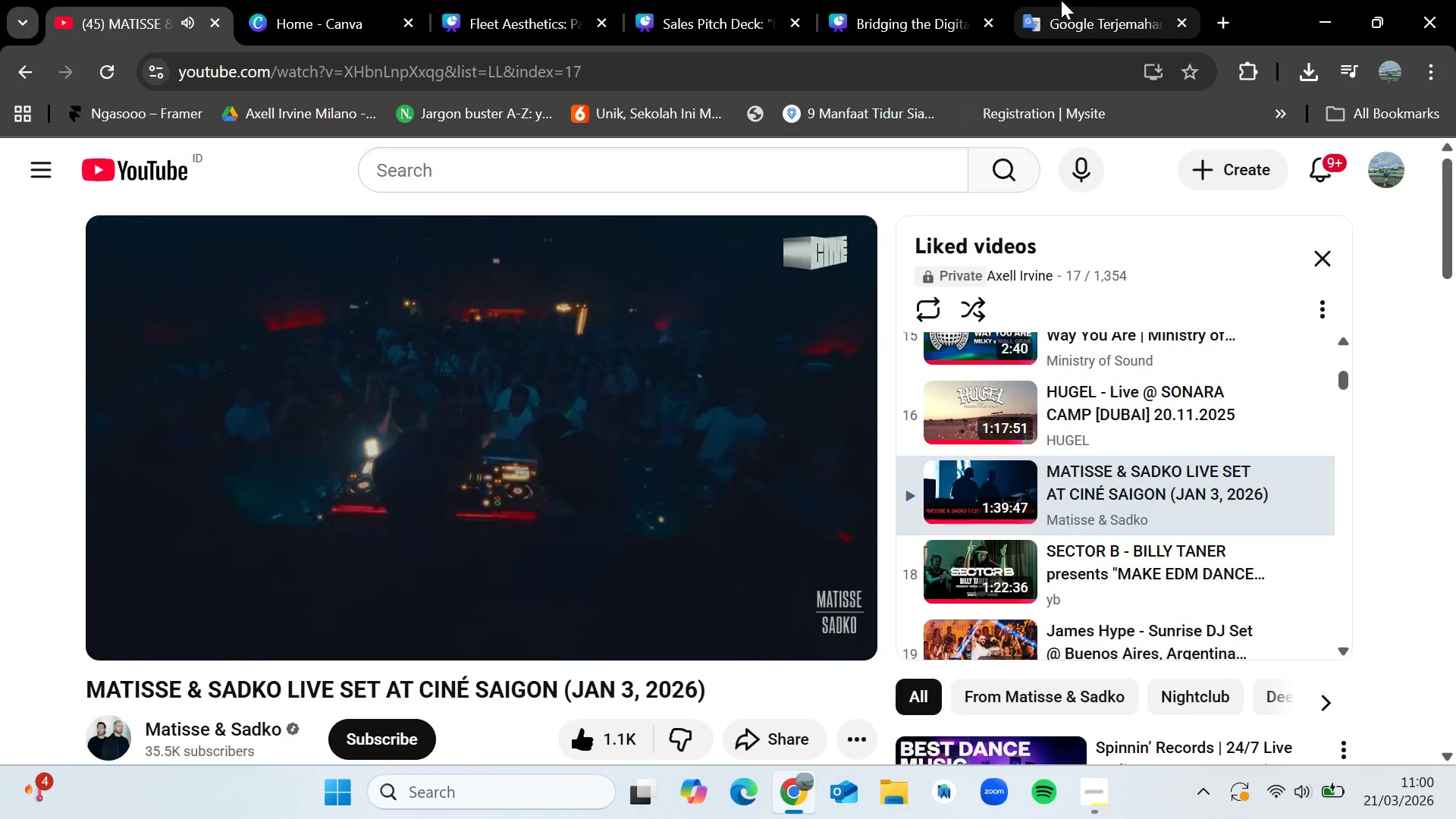 
double_click([912, 0])
 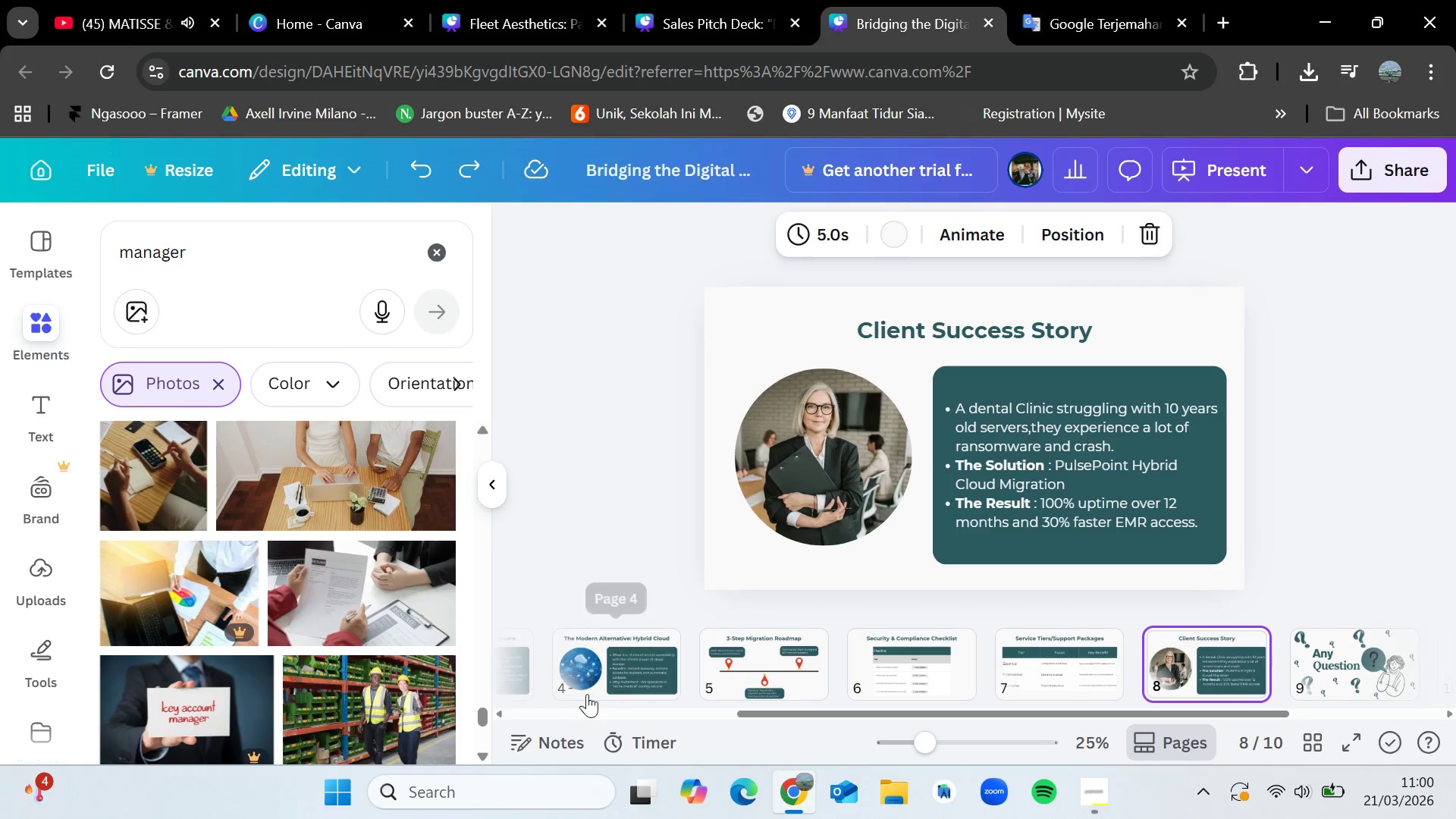 
left_click([604, 684])
 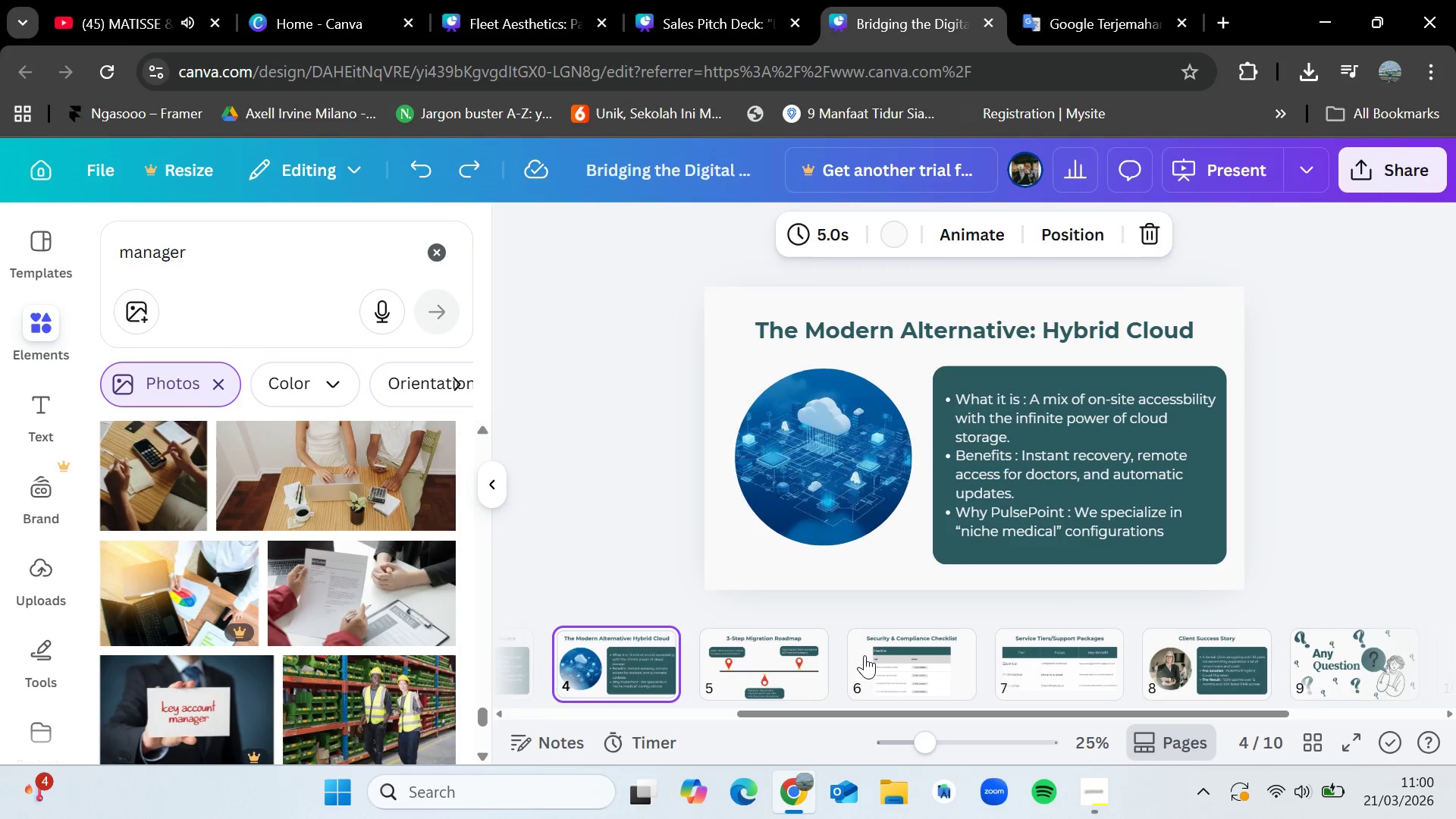 
left_click([864, 655])
 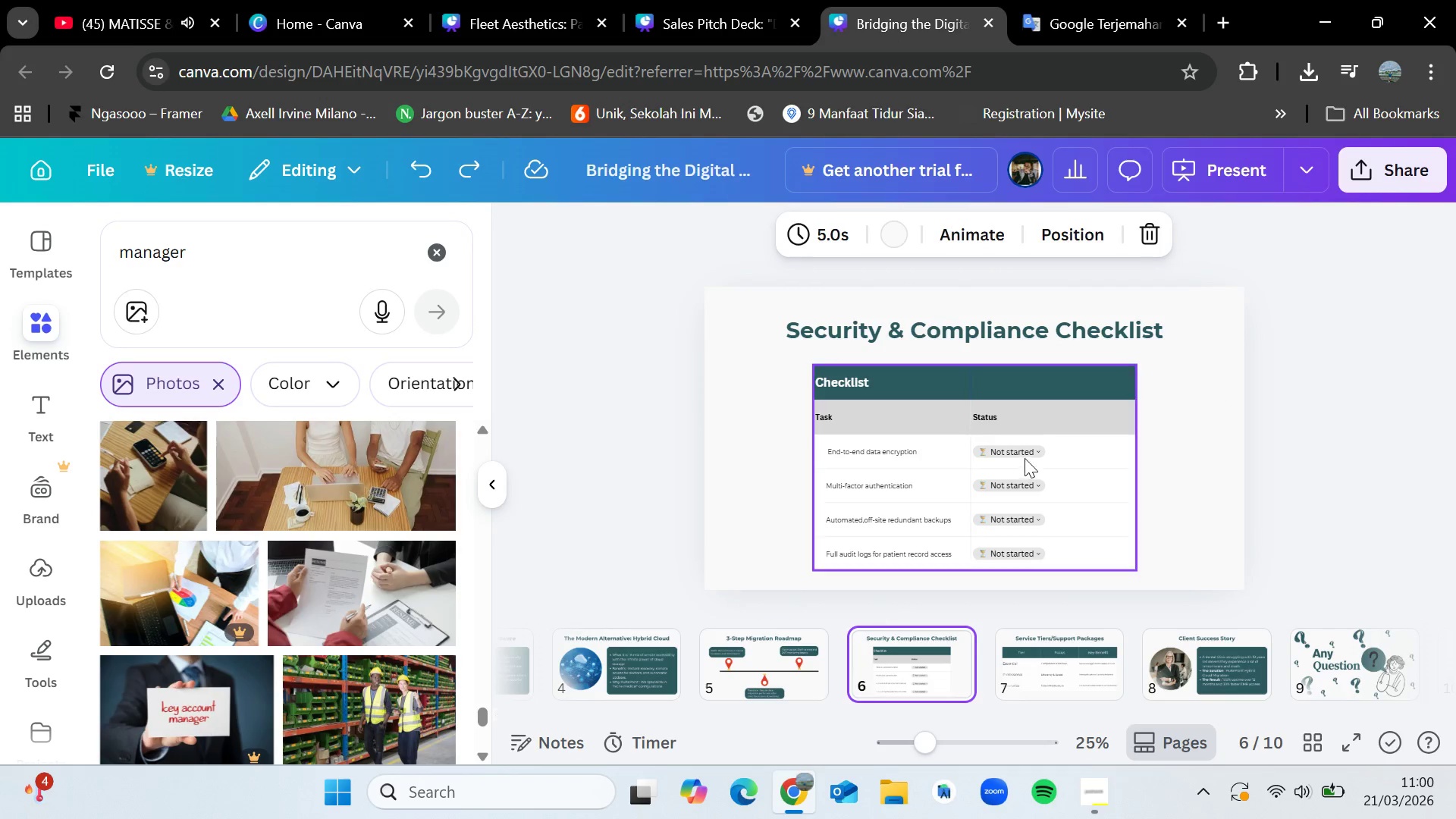 
left_click([1031, 458])
 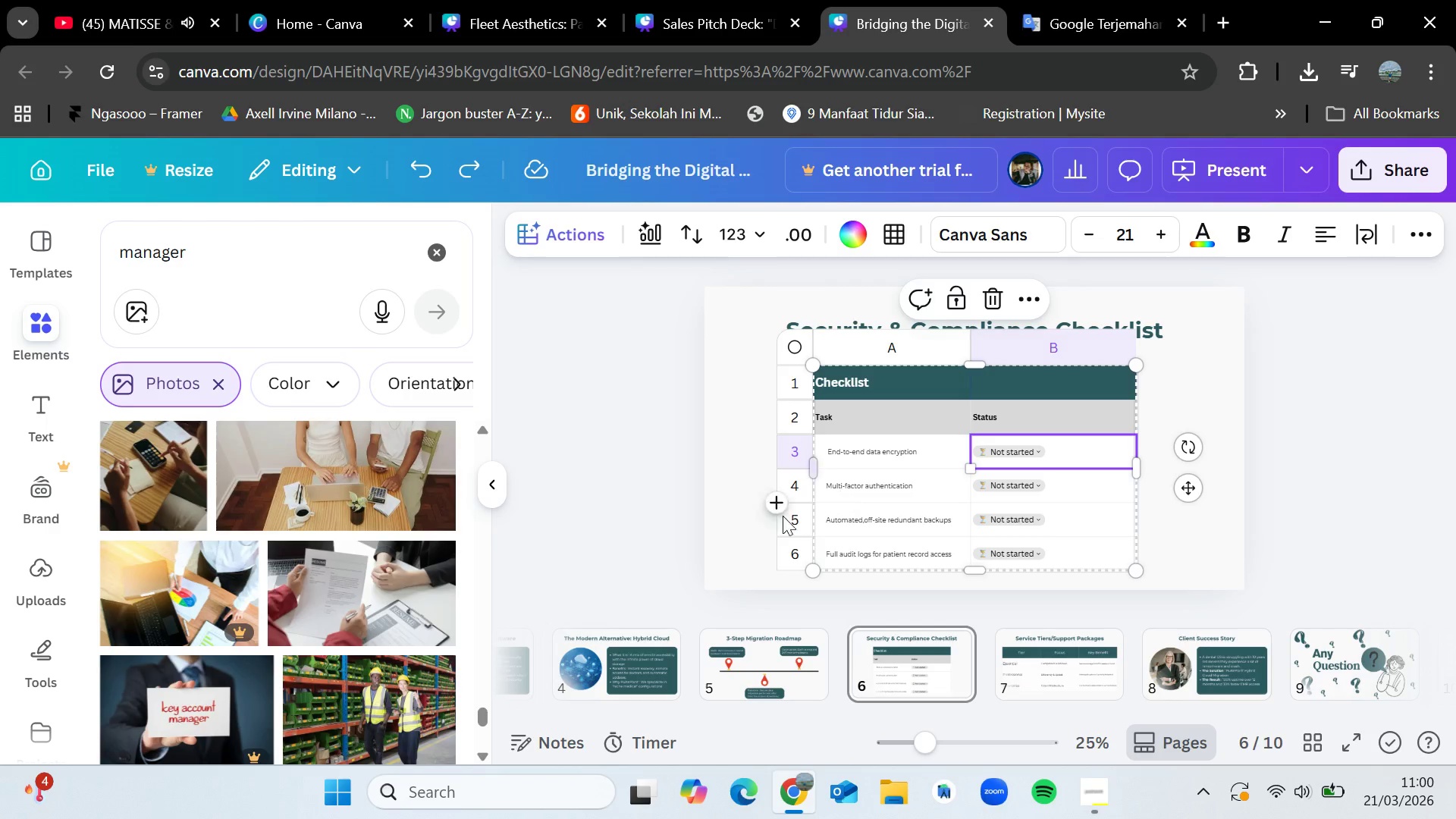 
left_click([655, 536])
 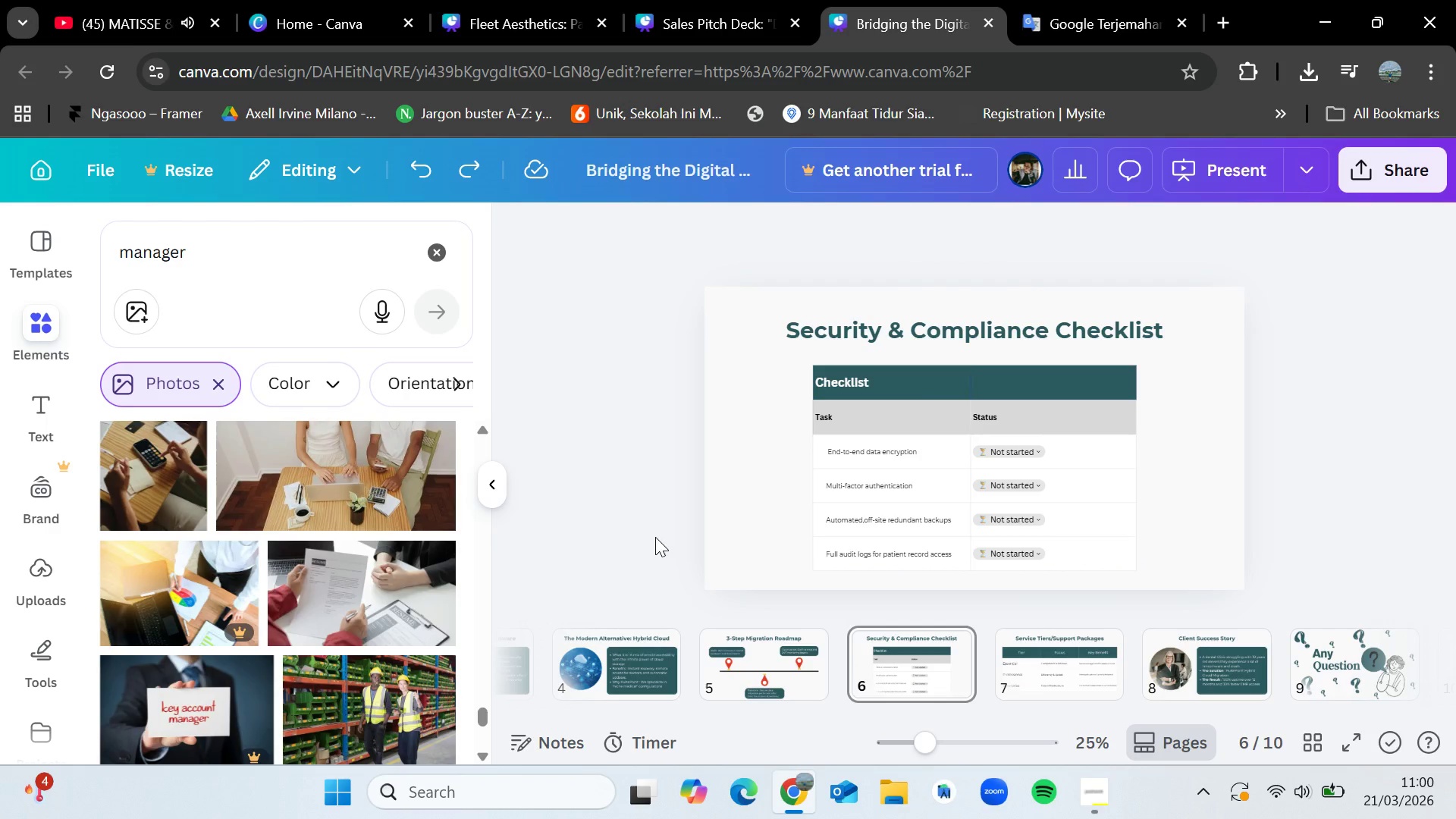 
wait(5.62)
 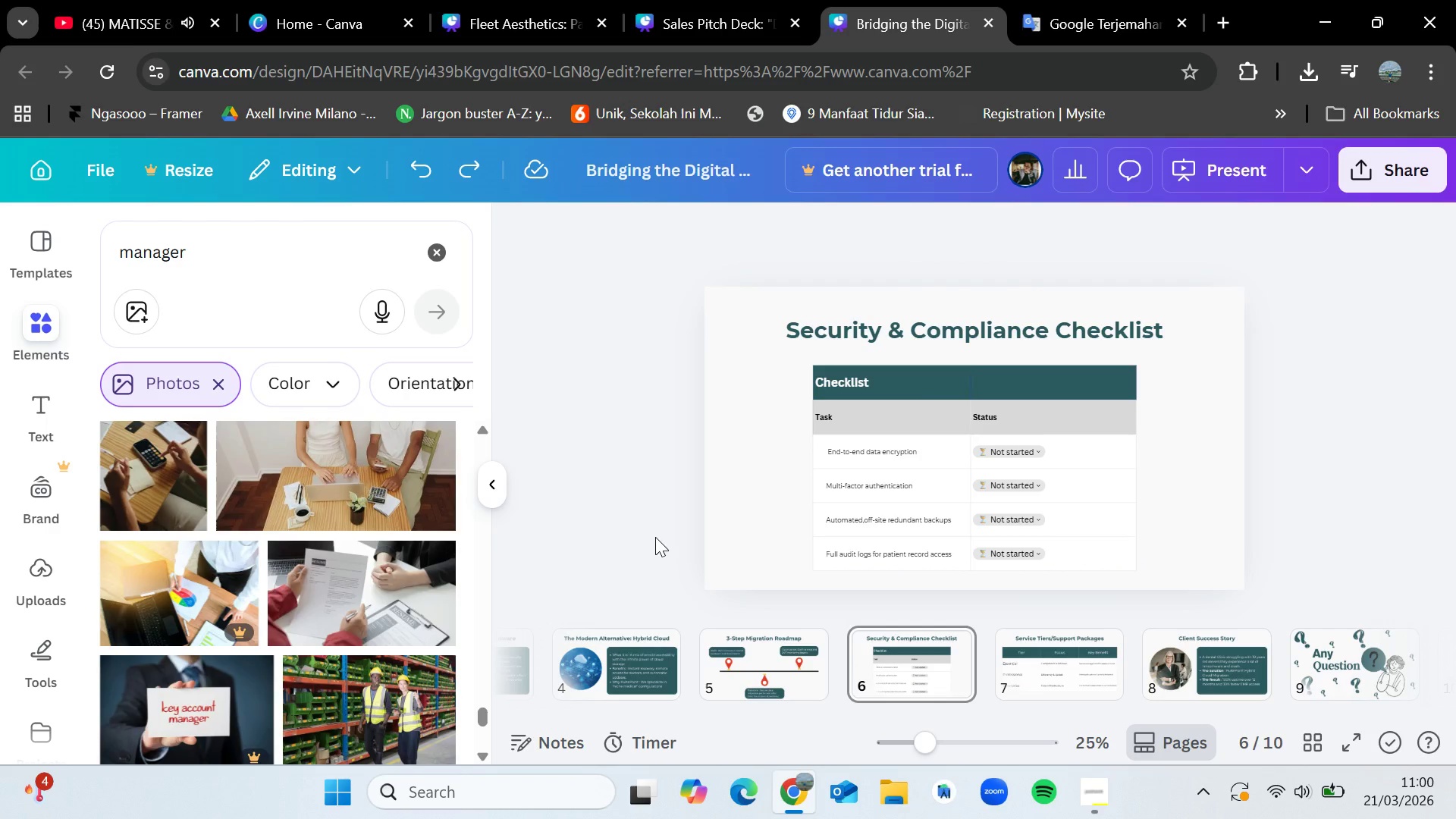 
left_click([578, 663])
 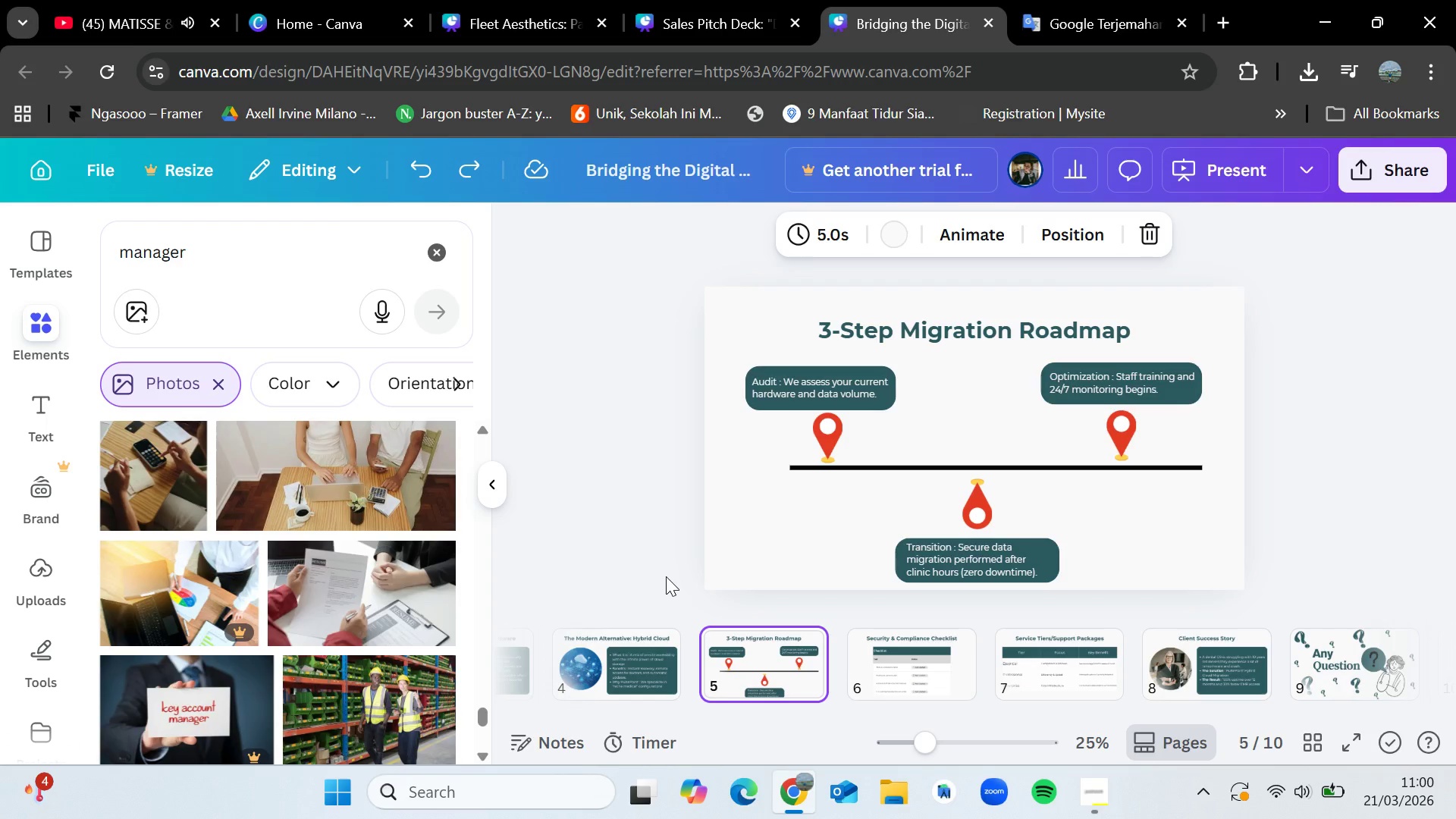 
wait(9.81)
 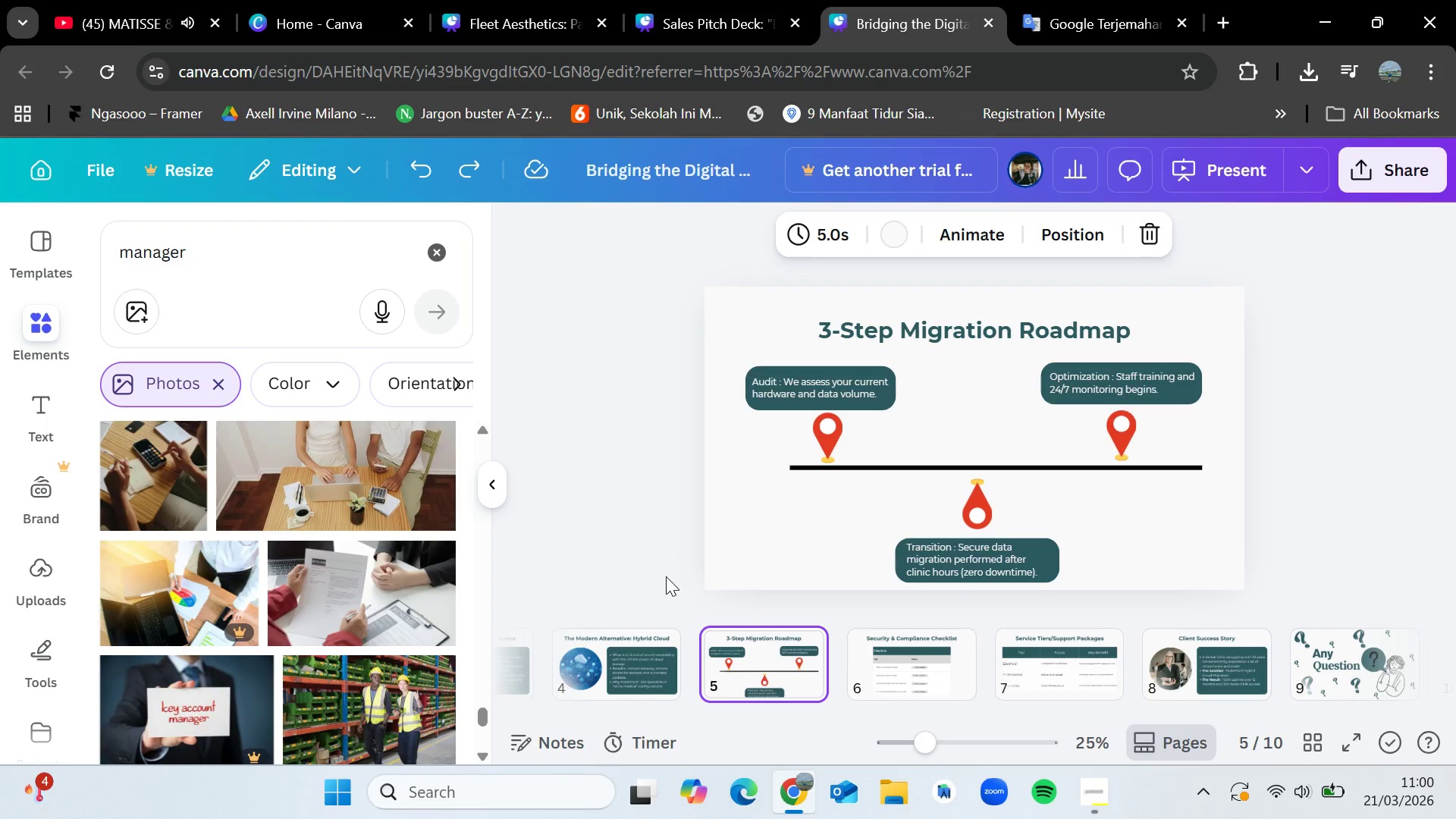 
scroll: coordinate [350, 593], scroll_direction: down, amount: 10.0
 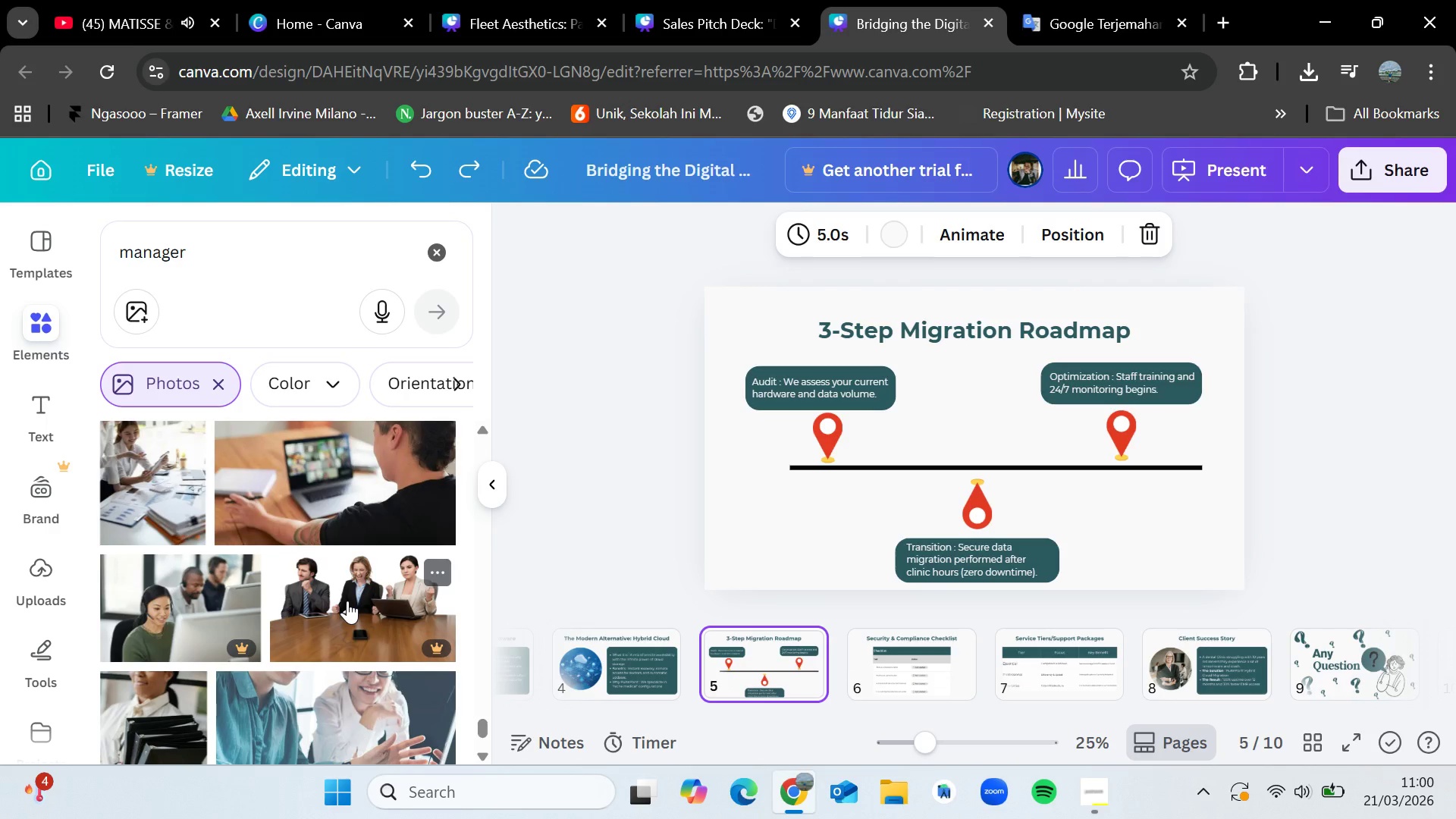 
scroll: coordinate [347, 601], scroll_direction: up, amount: 8.0
 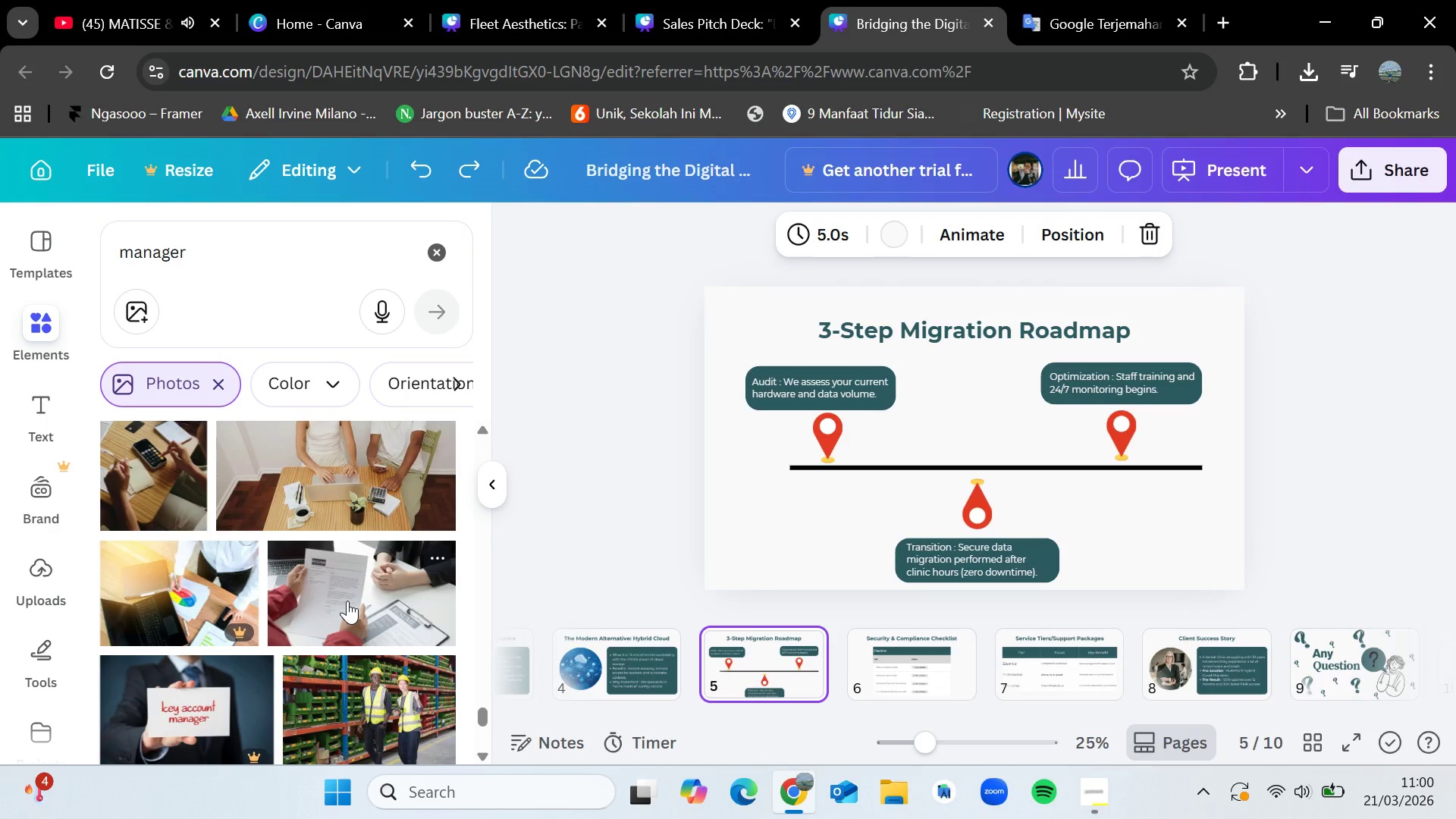 
wait(6.65)
 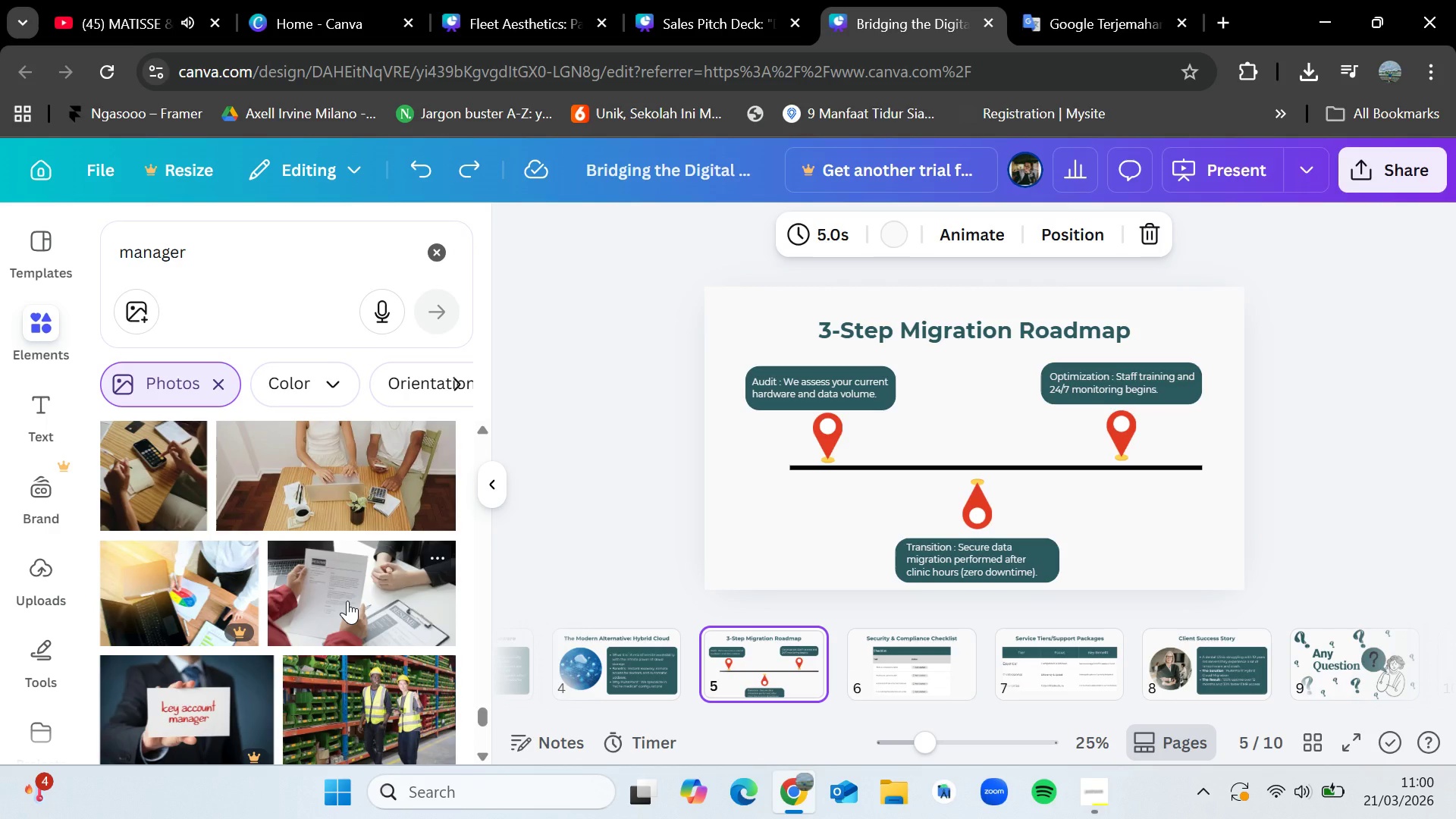 
scroll: coordinate [288, 549], scroll_direction: down, amount: 13.0
 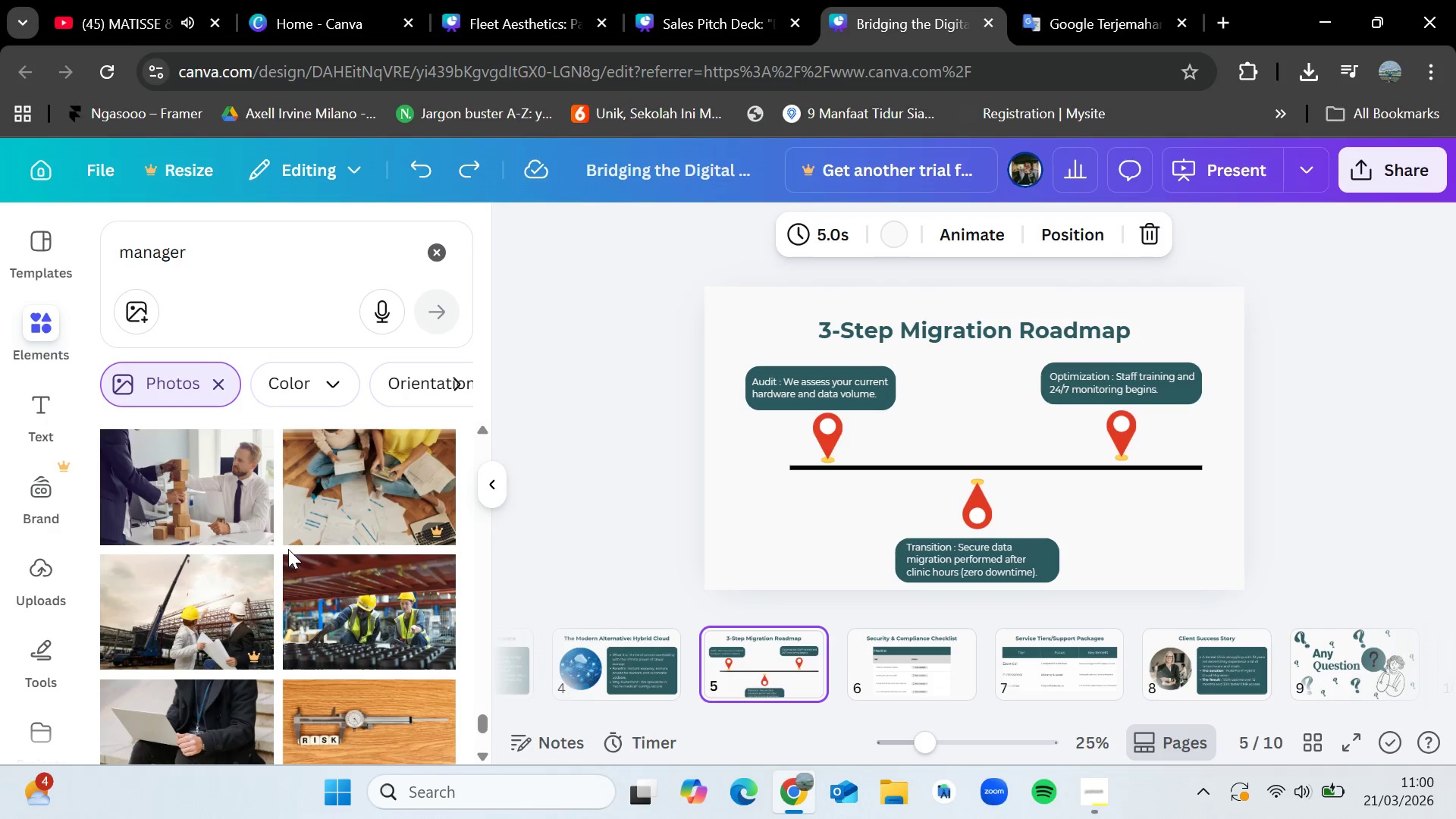 
scroll: coordinate [288, 549], scroll_direction: down, amount: 10.0
 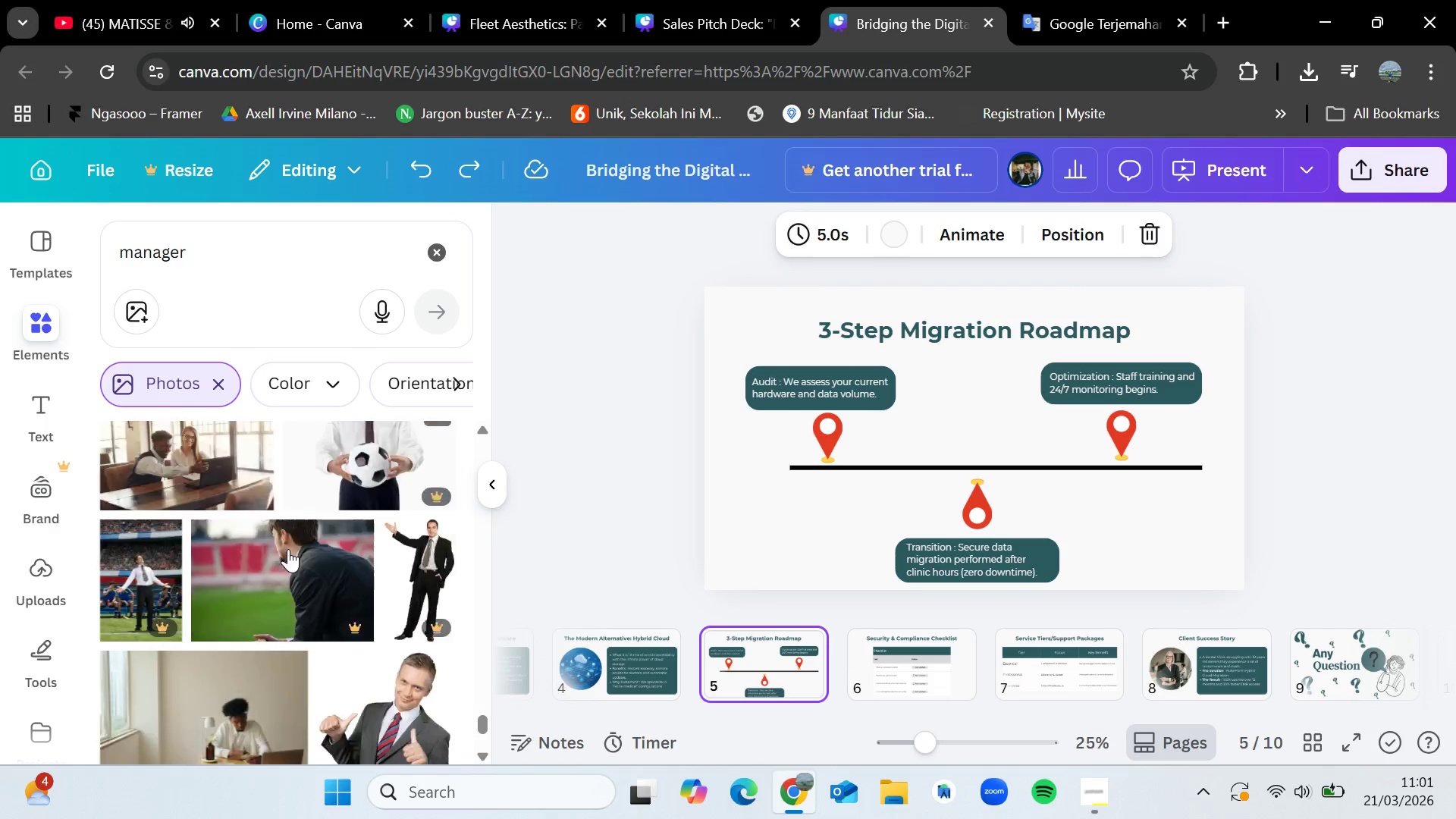 
wait(5.03)
 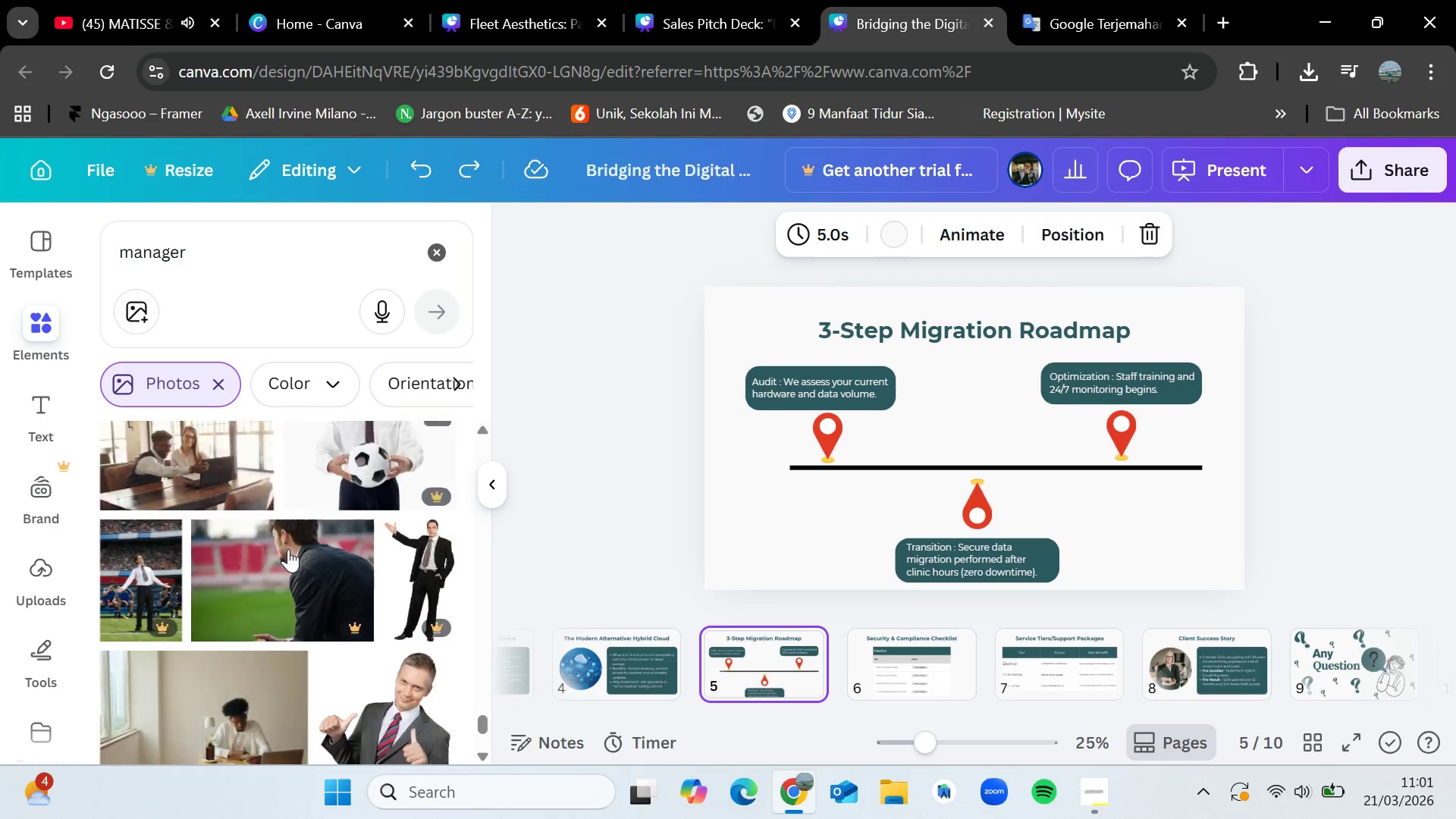 
scroll: coordinate [297, 553], scroll_direction: down, amount: 9.0
 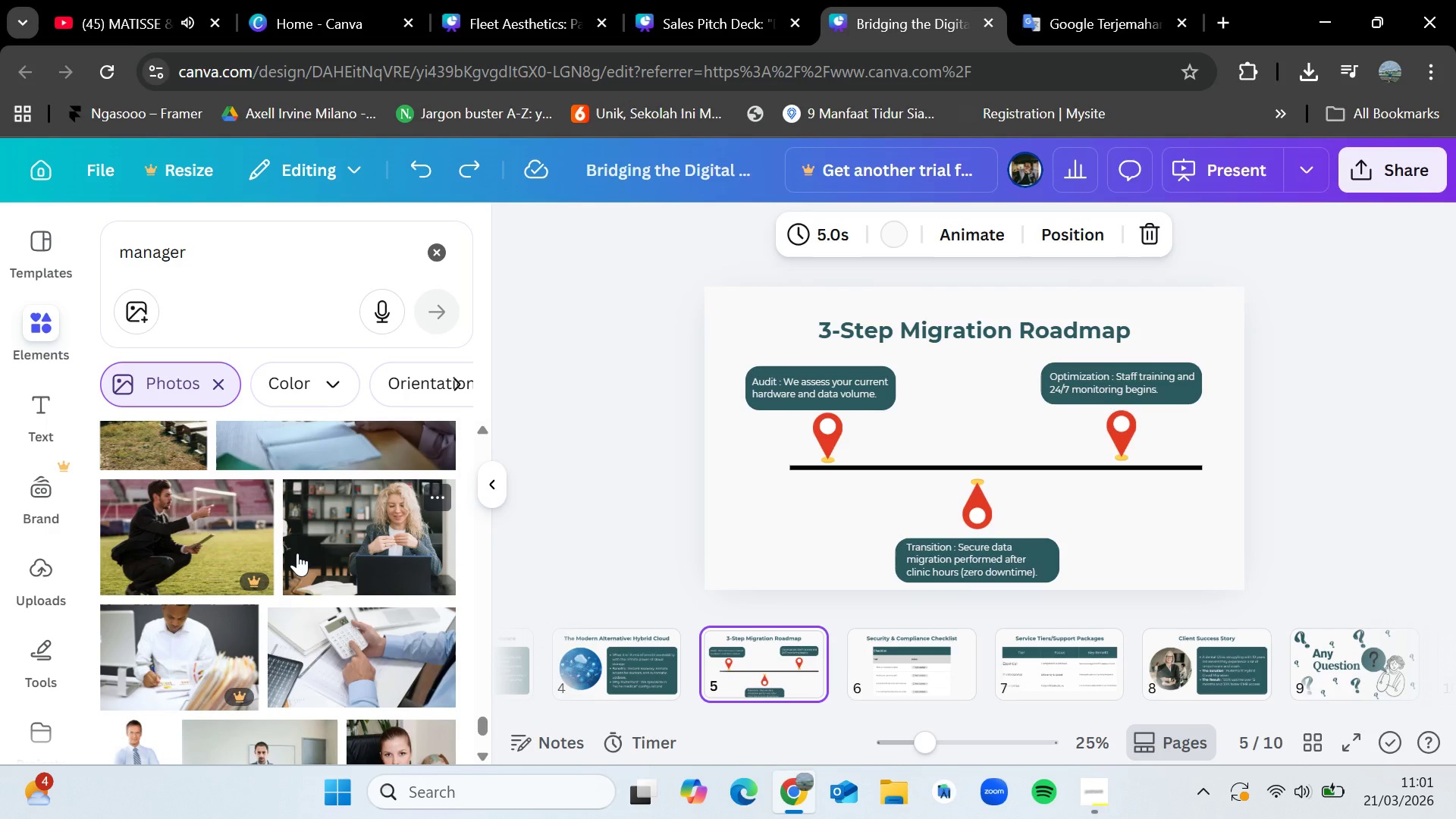 
wait(7.13)
 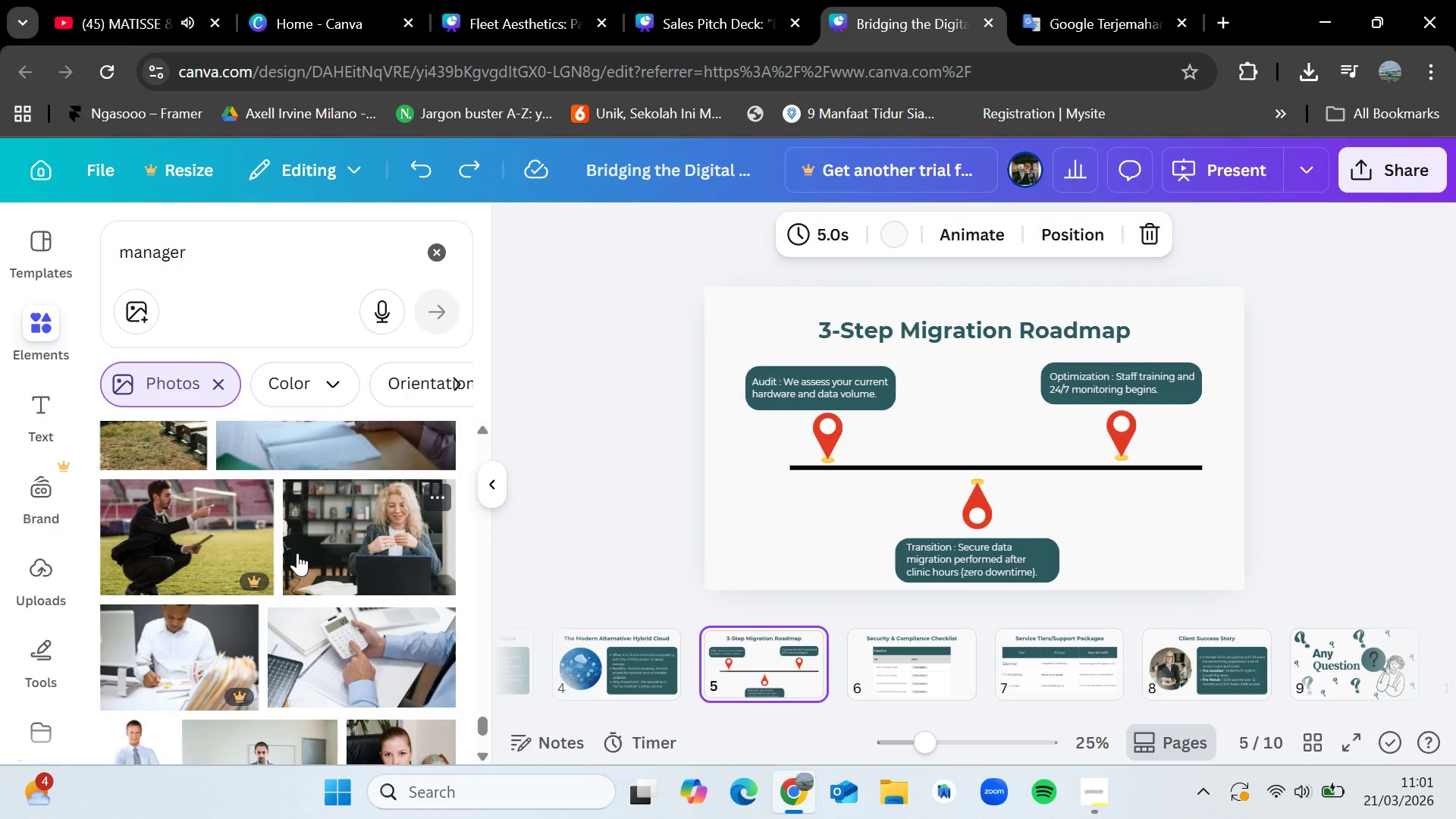 
scroll: coordinate [297, 553], scroll_direction: down, amount: 6.0
 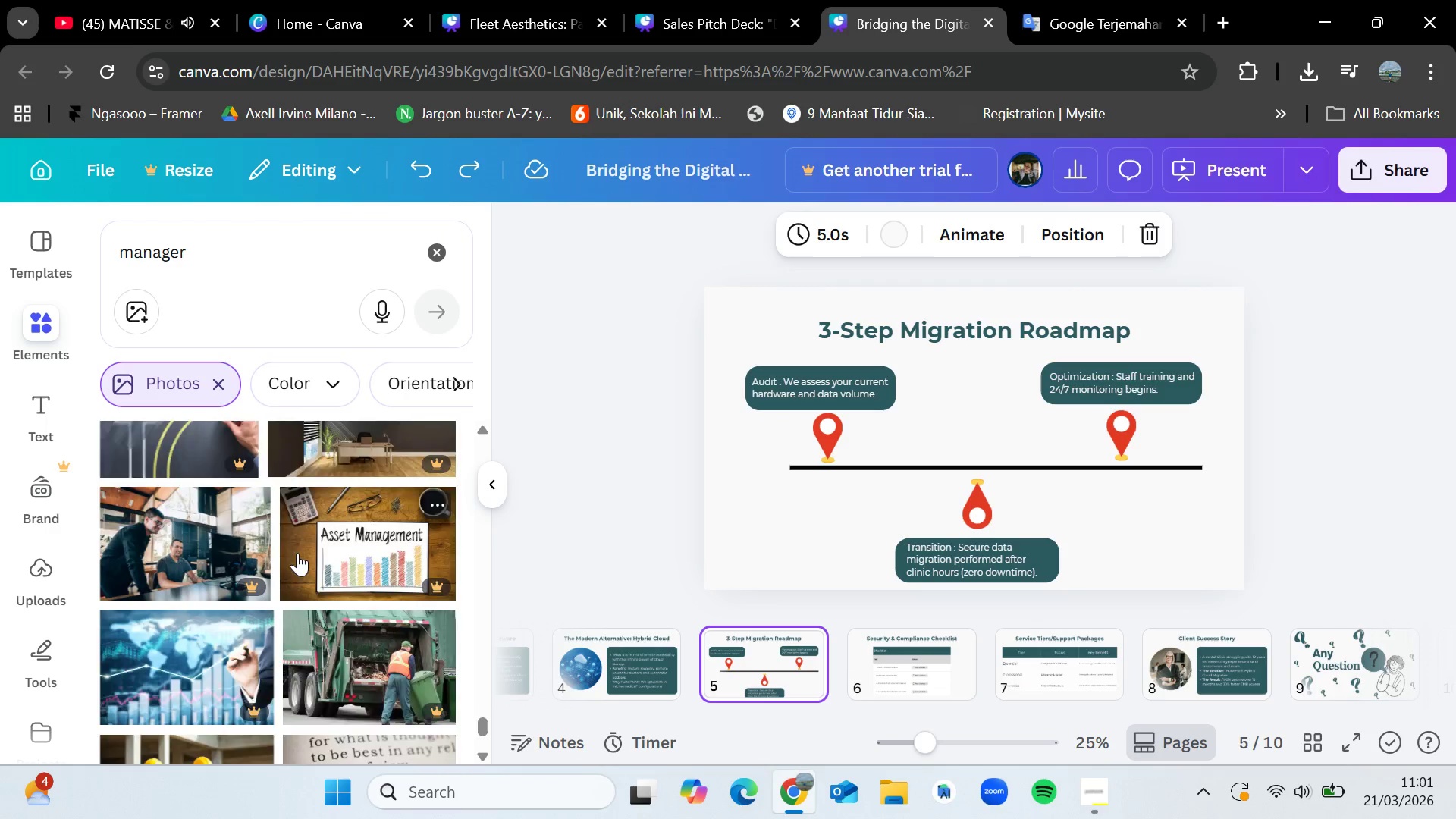 
scroll: coordinate [297, 553], scroll_direction: up, amount: 29.0
 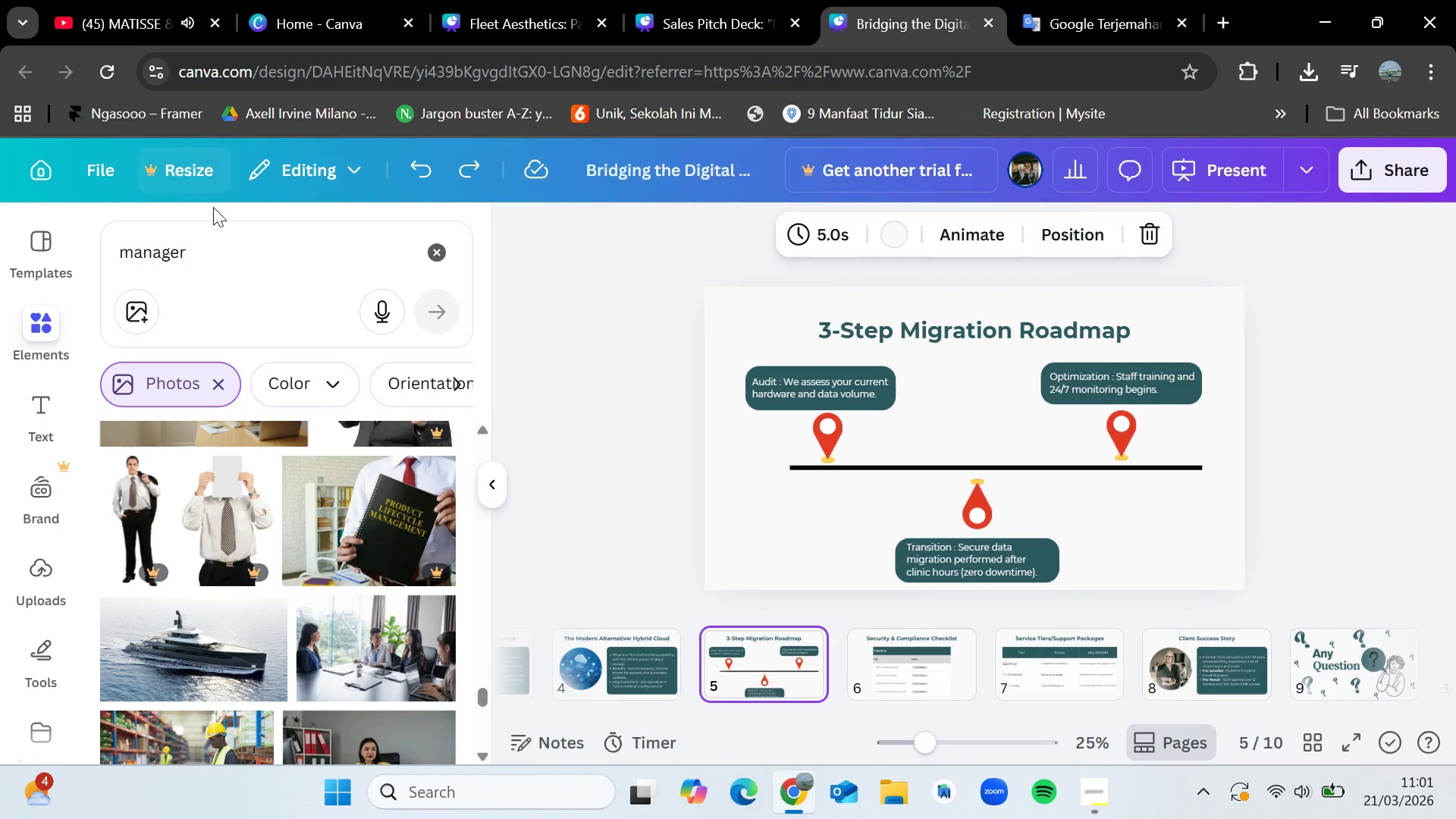 
left_click_drag(start_coordinate=[227, 235], to_coordinate=[78, 256])
 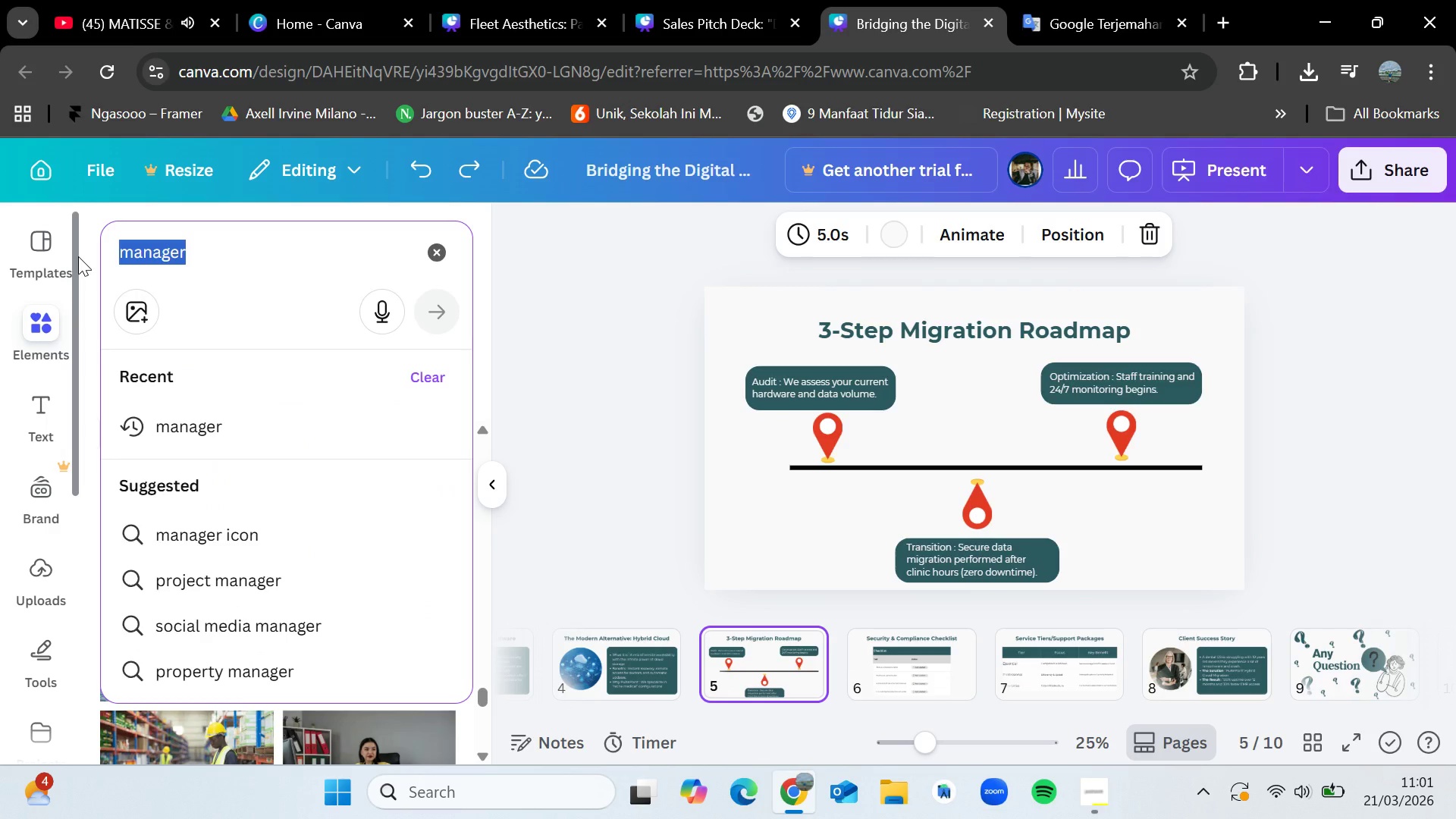 
key(Backspace)
type(IT)
 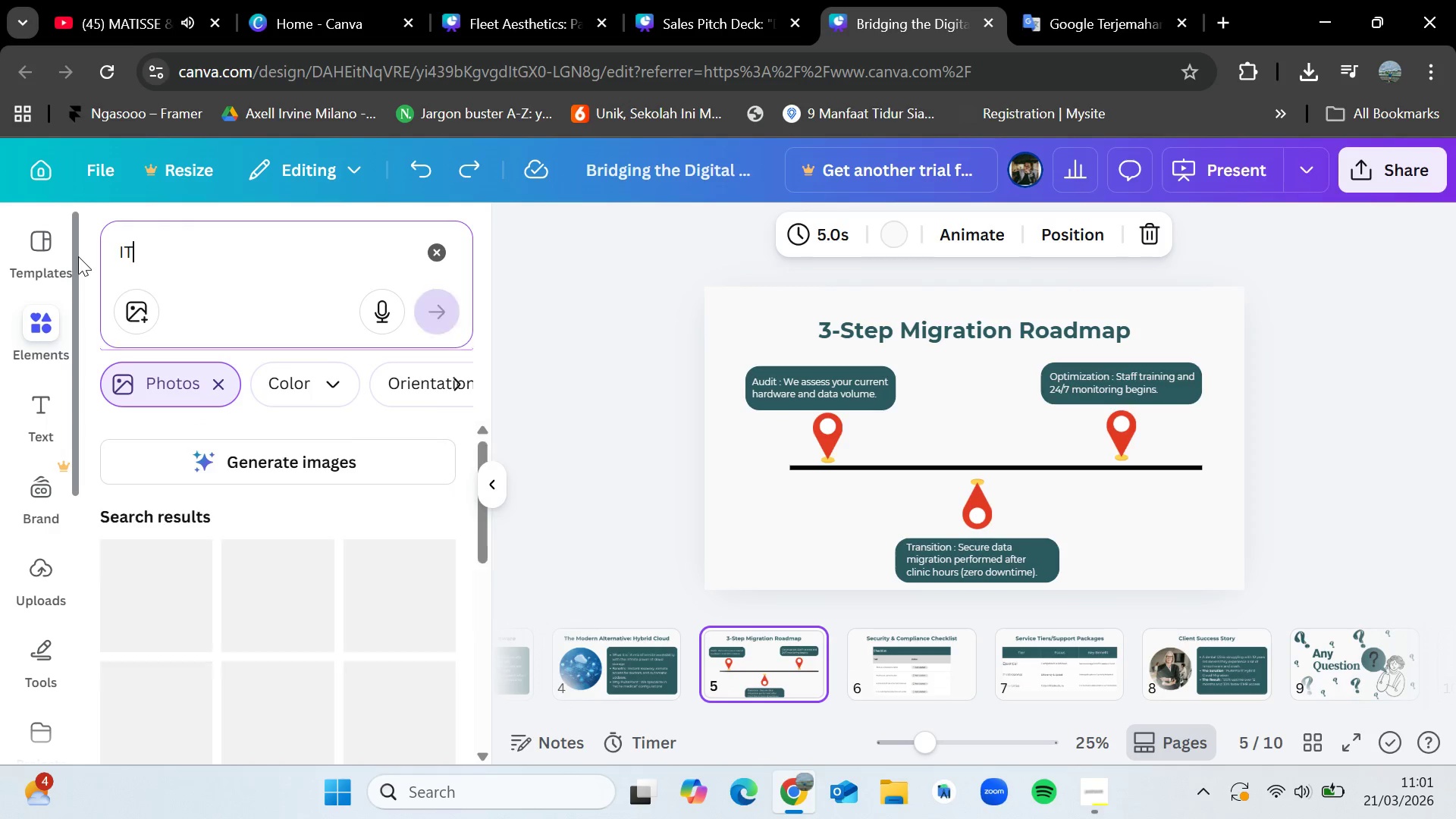 
 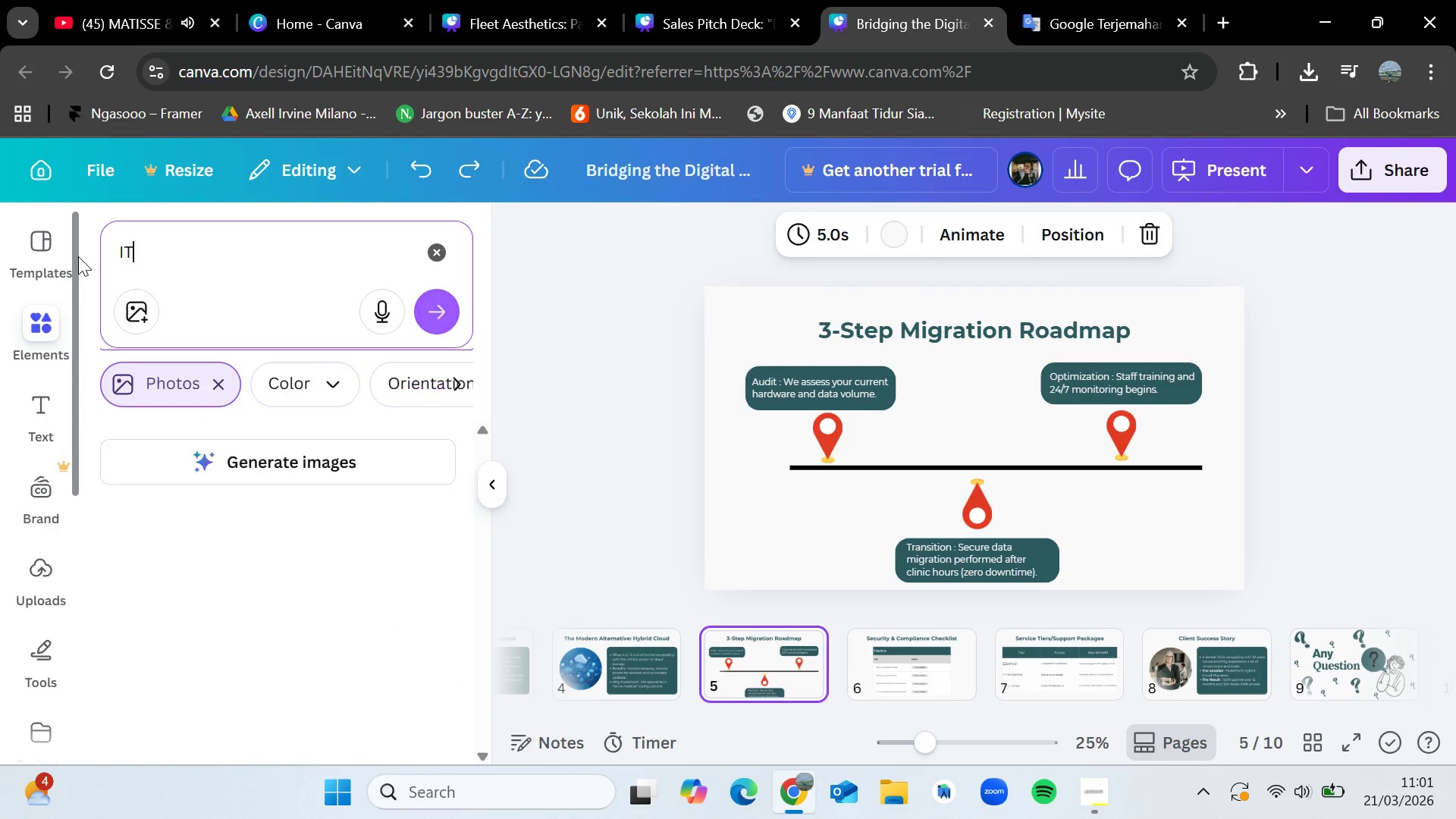 
key(Enter)
 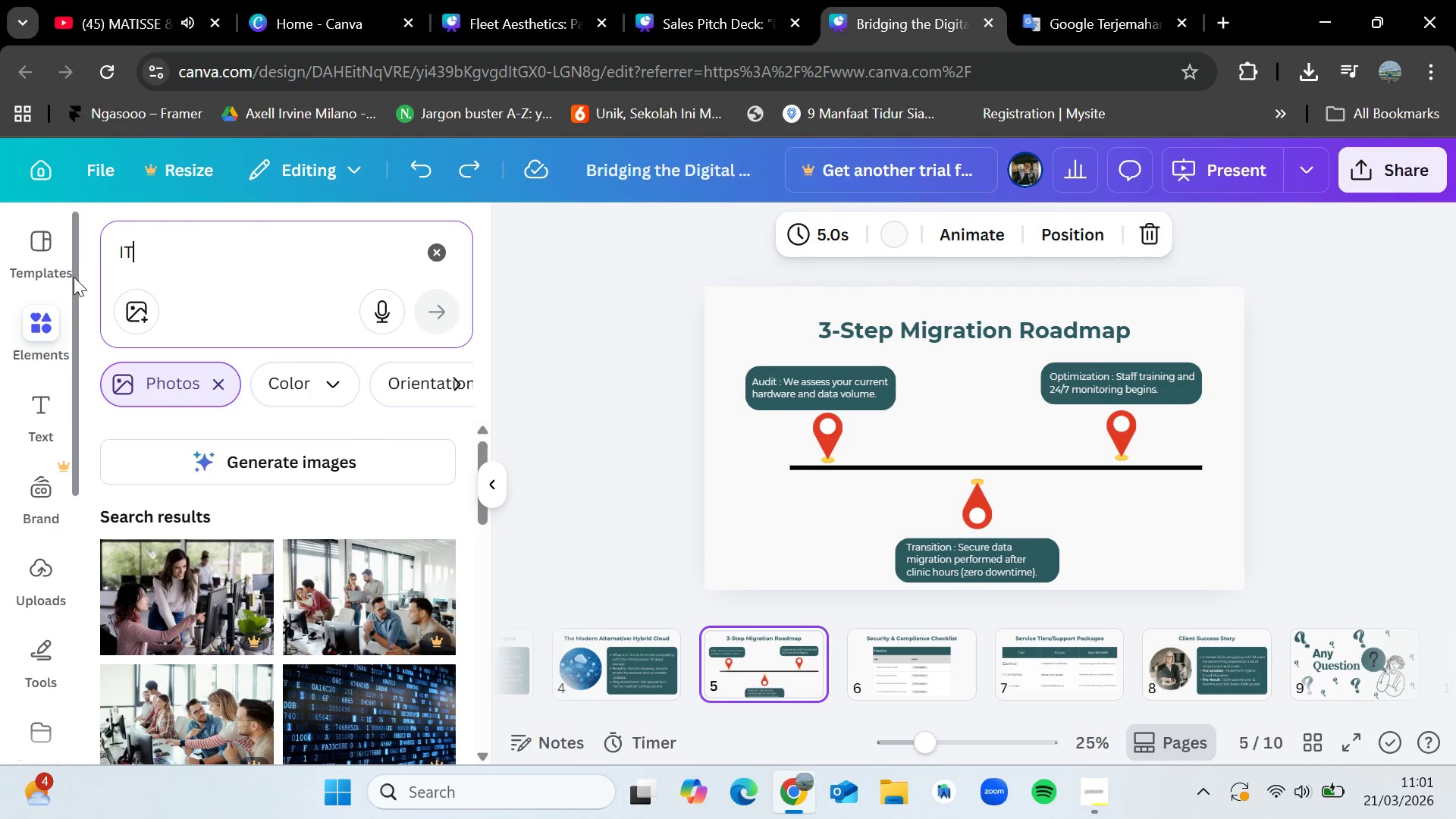 
scroll: coordinate [282, 631], scroll_direction: down, amount: 9.0
 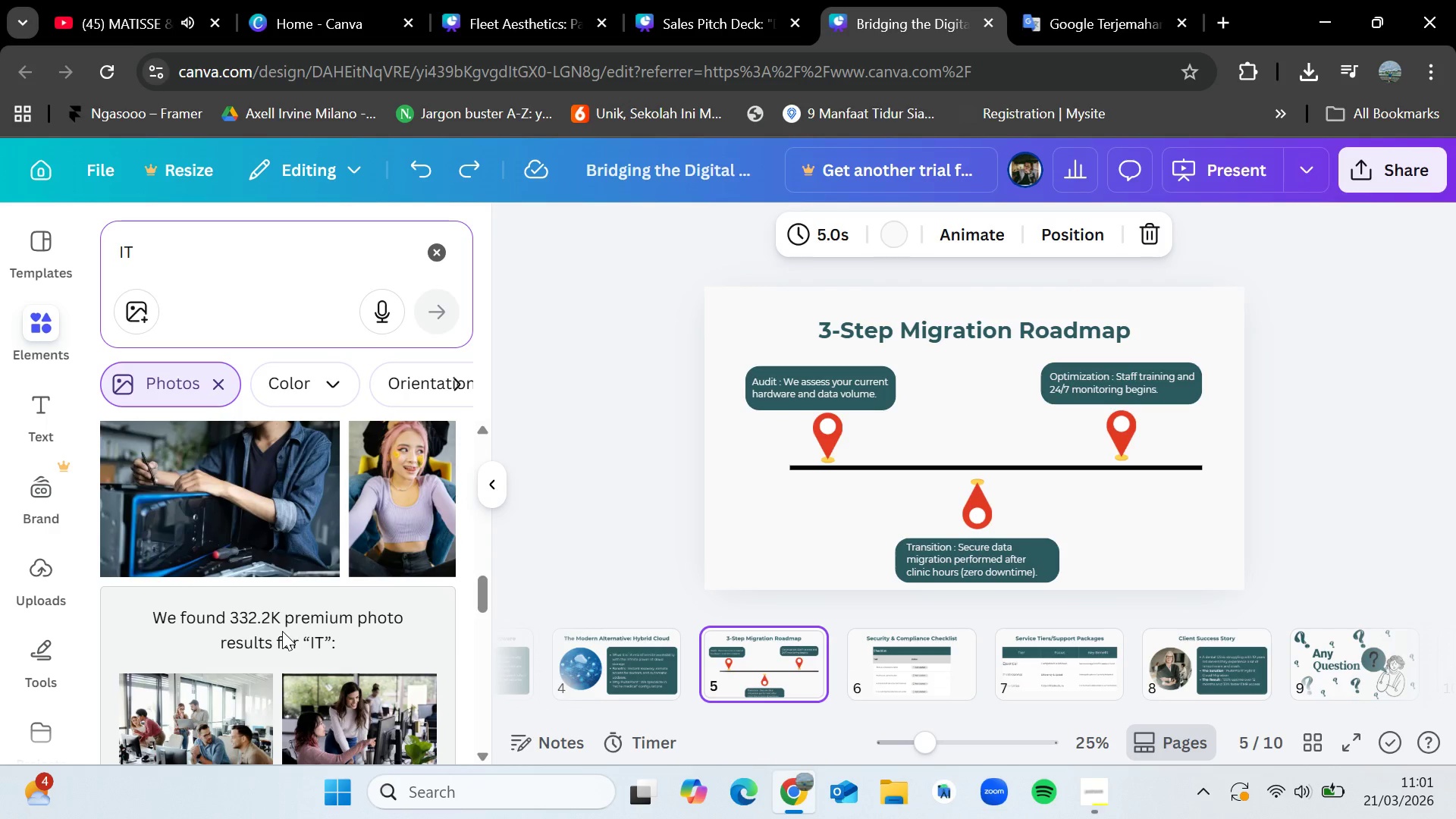 
scroll: coordinate [297, 600], scroll_direction: down, amount: 15.0
 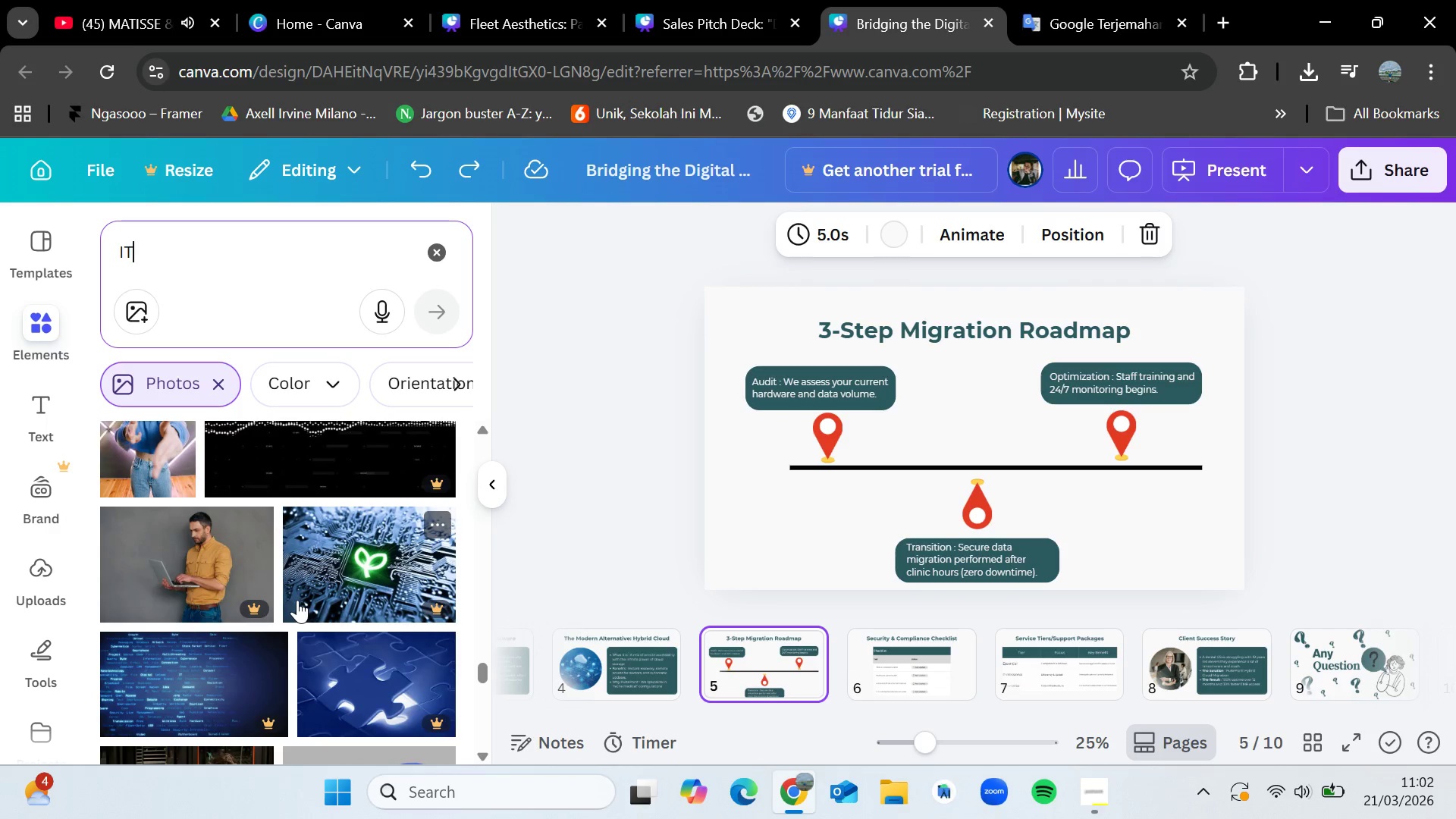 
scroll: coordinate [308, 562], scroll_direction: down, amount: 11.0
 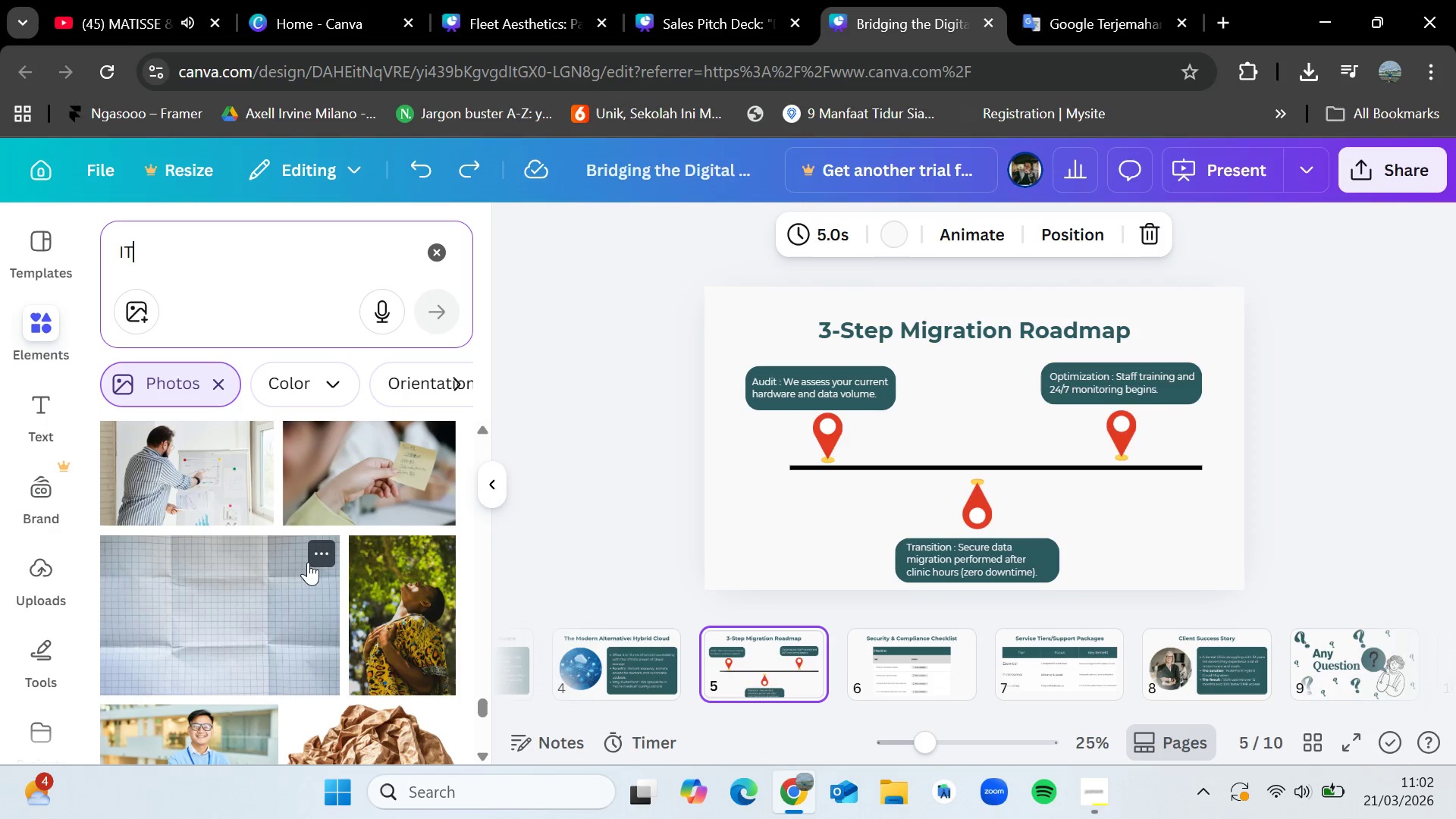 
wait(9.63)
 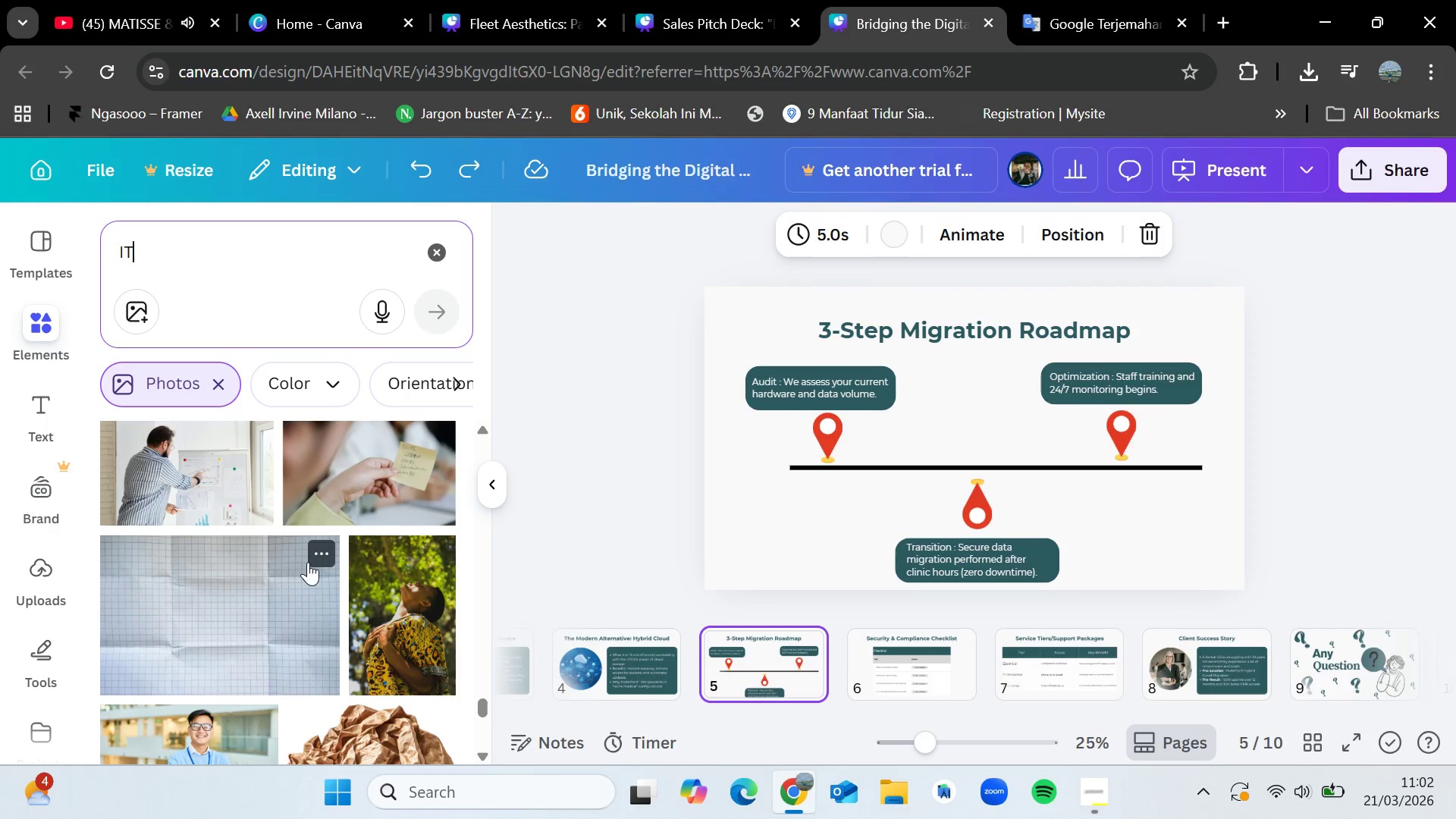 
scroll: coordinate [308, 562], scroll_direction: down, amount: 16.0
 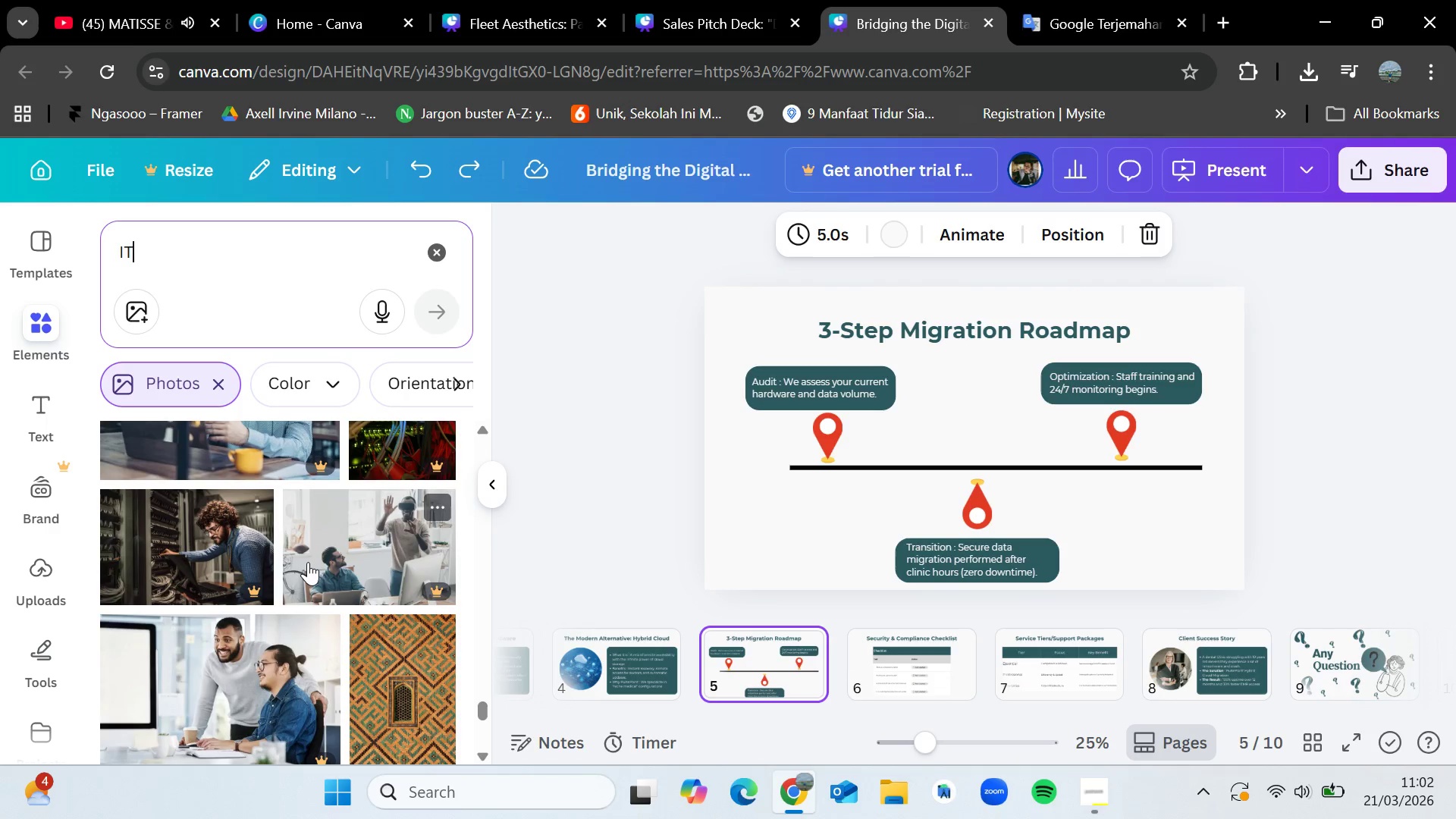 
scroll: coordinate [308, 562], scroll_direction: down, amount: 10.0
 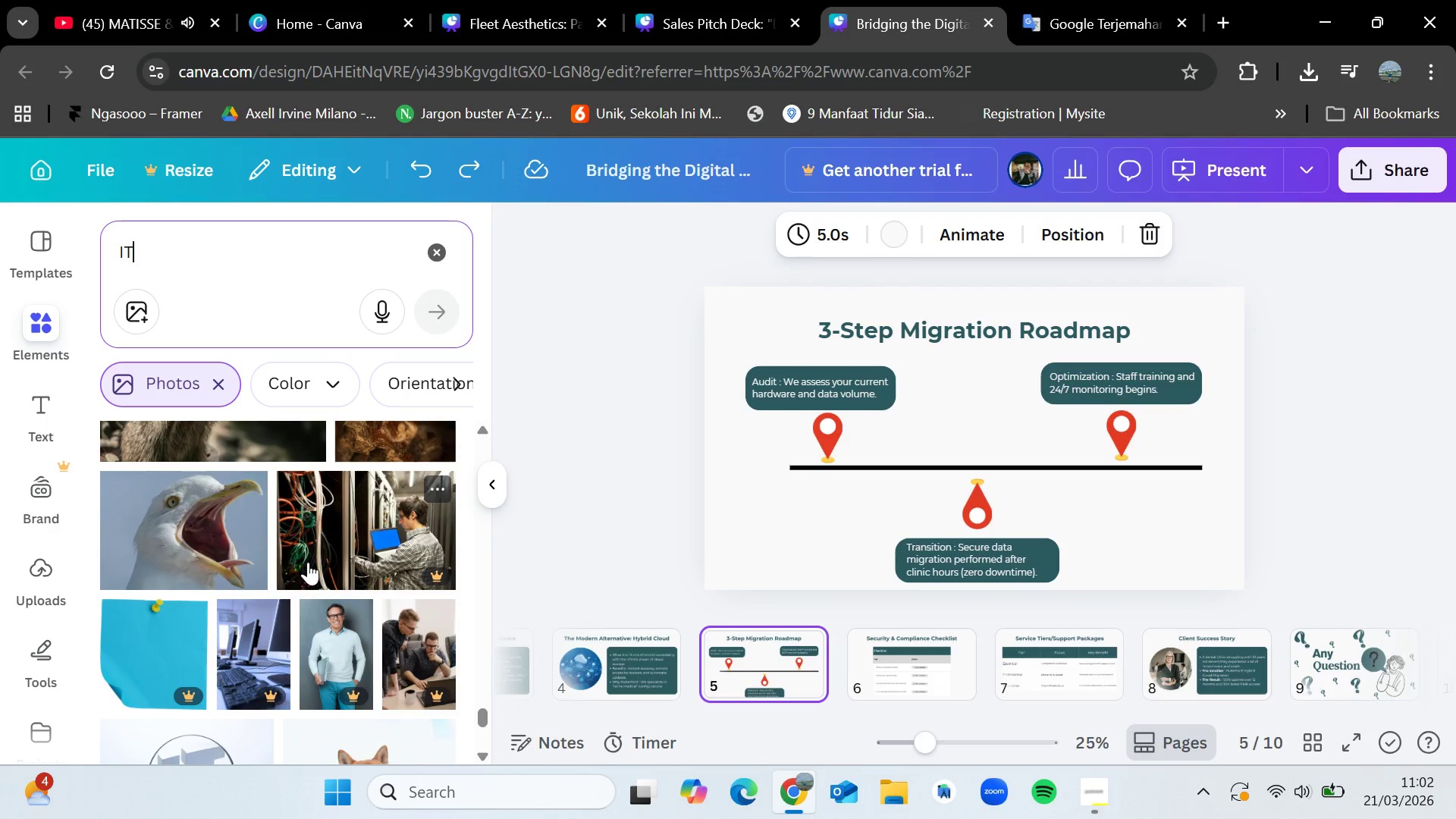 
scroll: coordinate [308, 562], scroll_direction: down, amount: 6.0